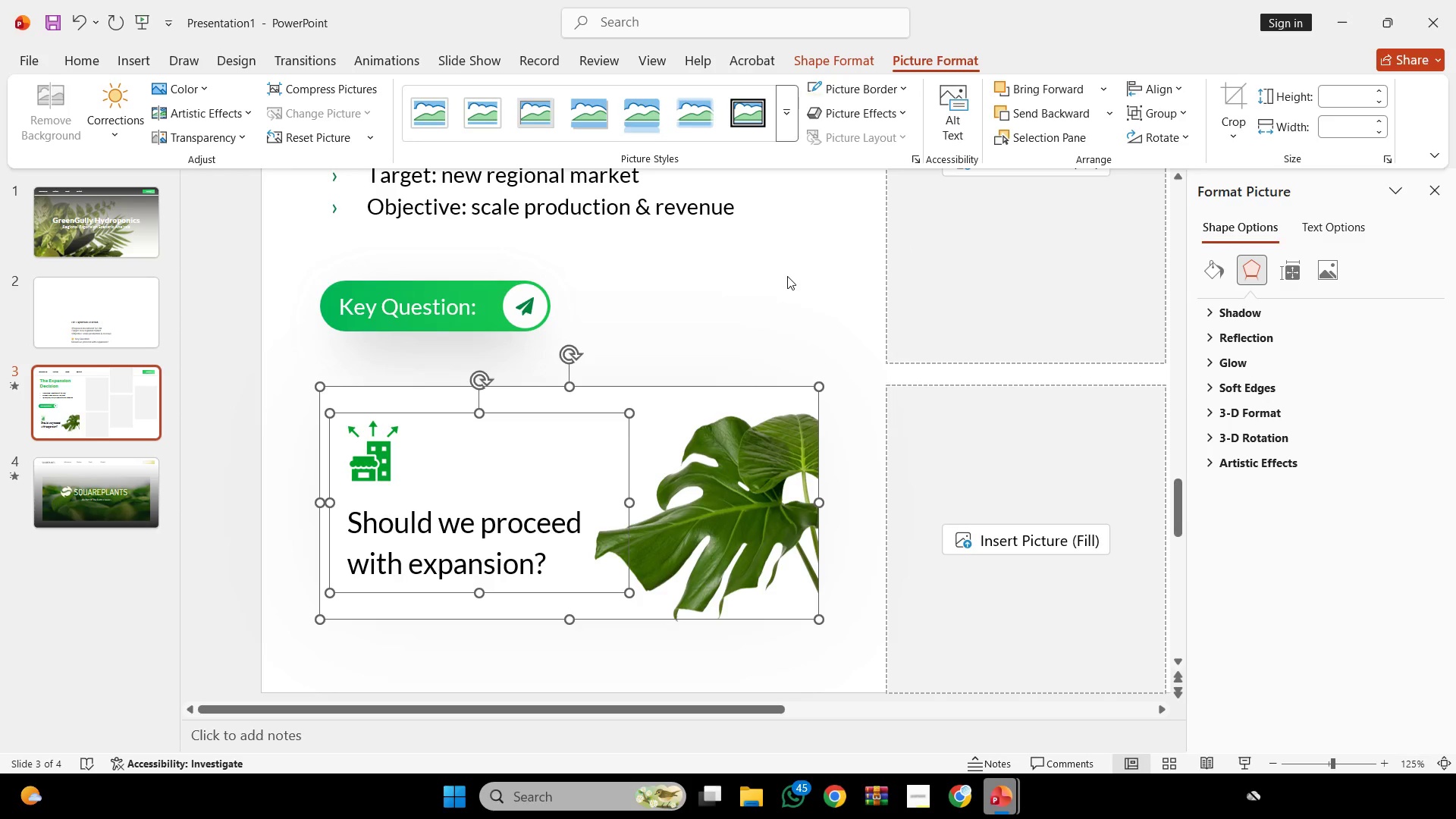 
key(Control+Shift+G)
 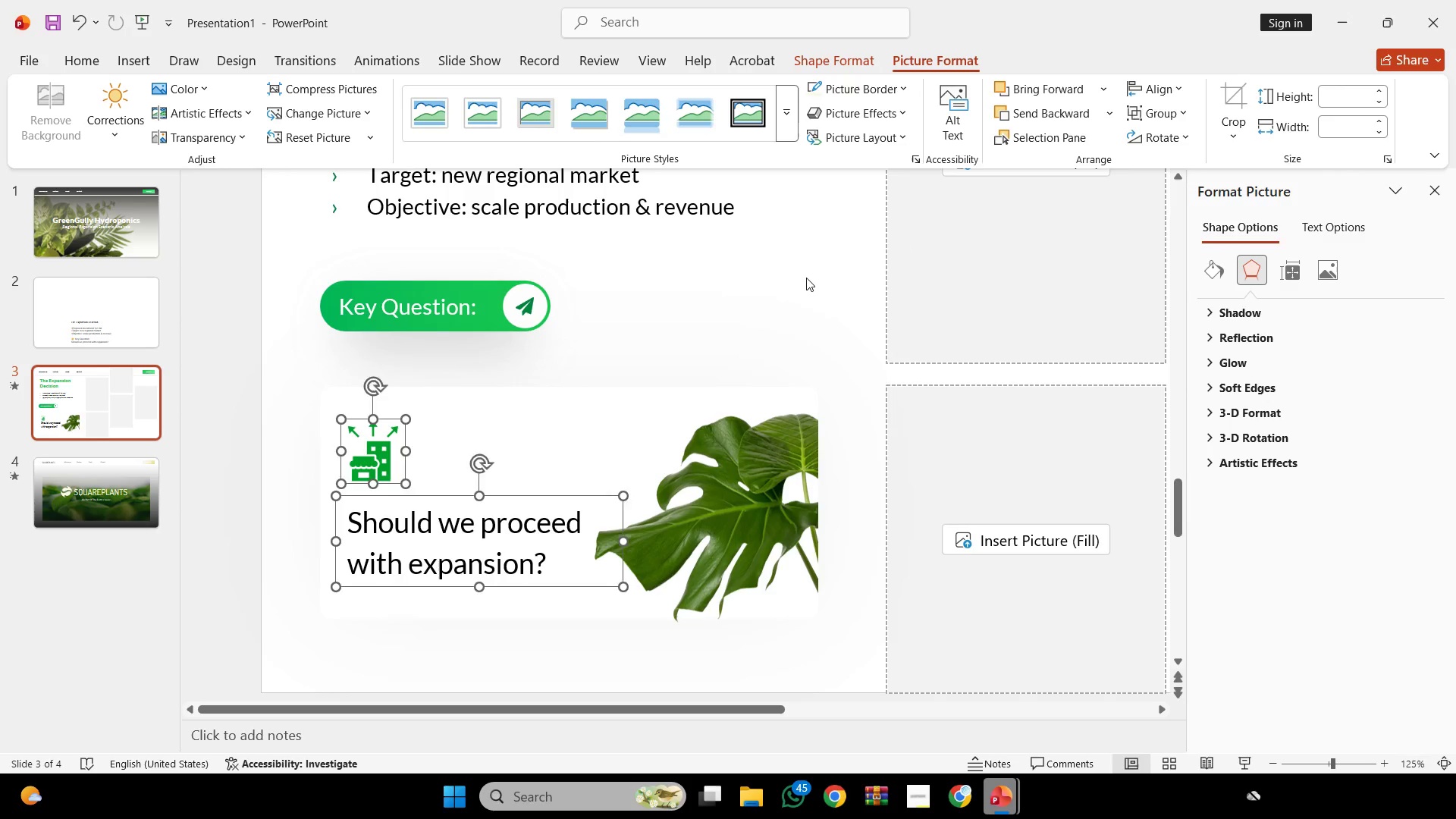 
left_click([806, 278])
 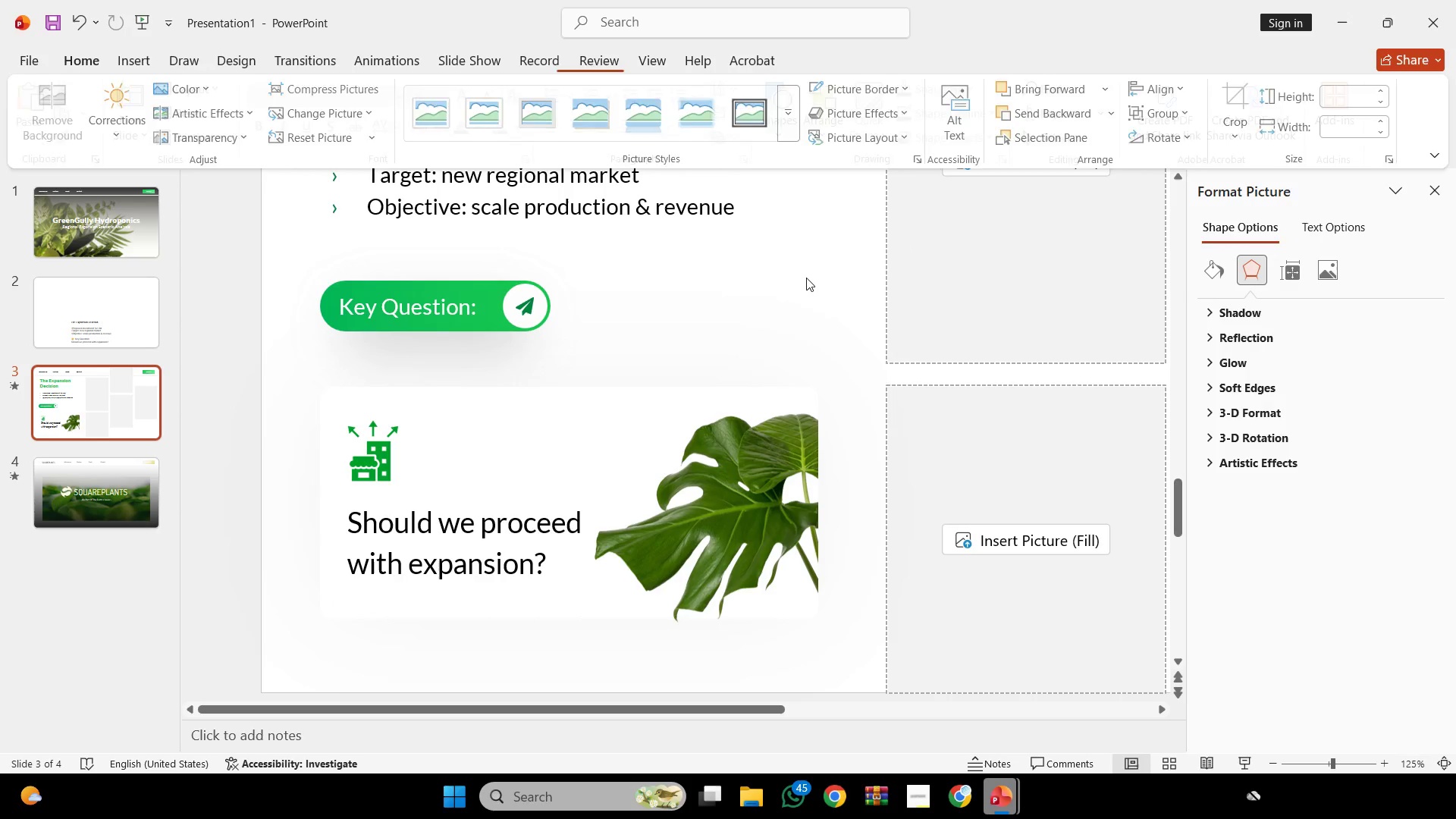 
hold_key(key=ControlLeft, duration=0.75)
 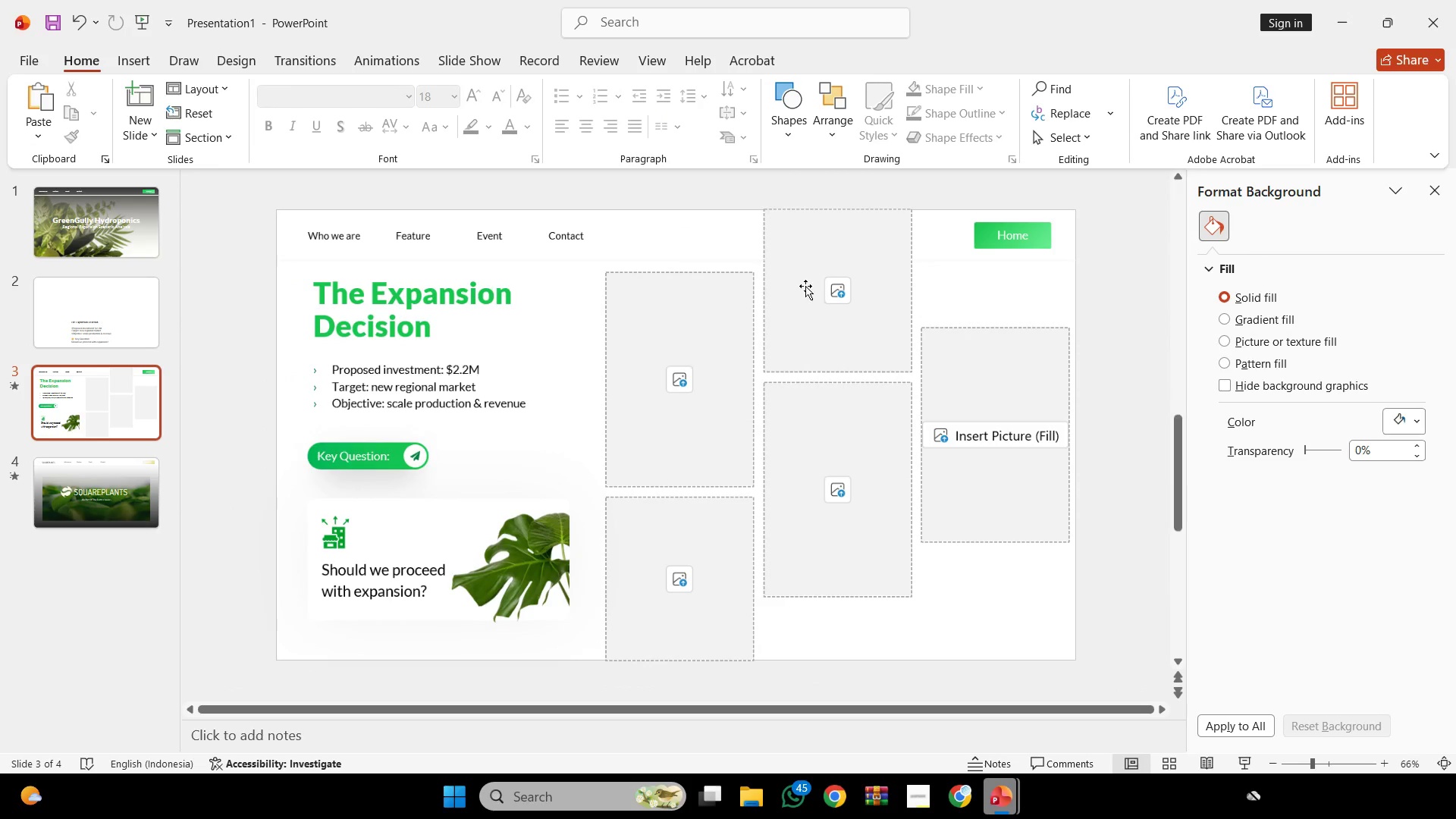 
key(Control+ControlLeft)
 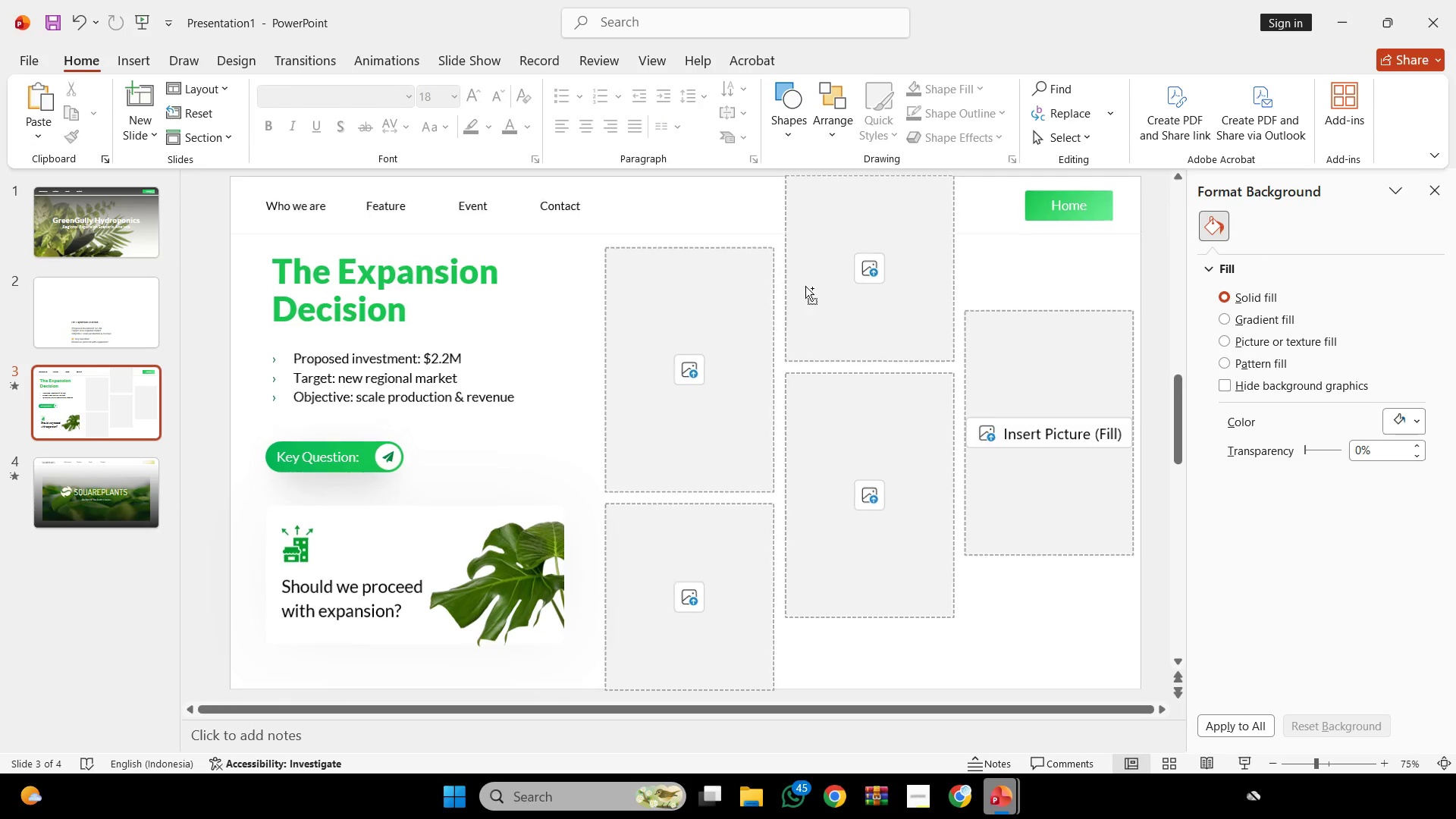 
scroll: coordinate [805, 282], scroll_direction: down, amount: 2.0
 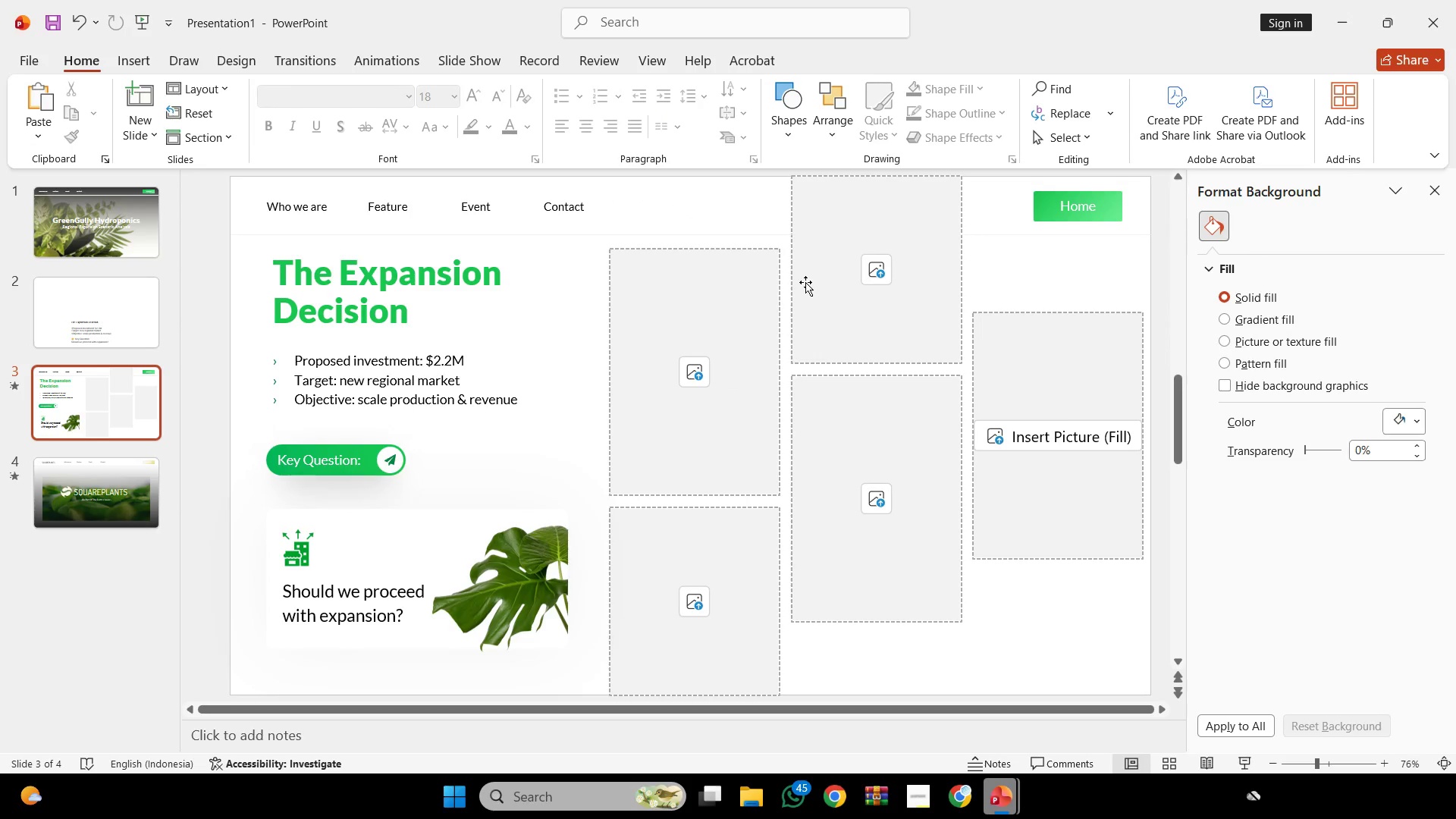 
hold_key(key=ControlLeft, duration=0.47)
 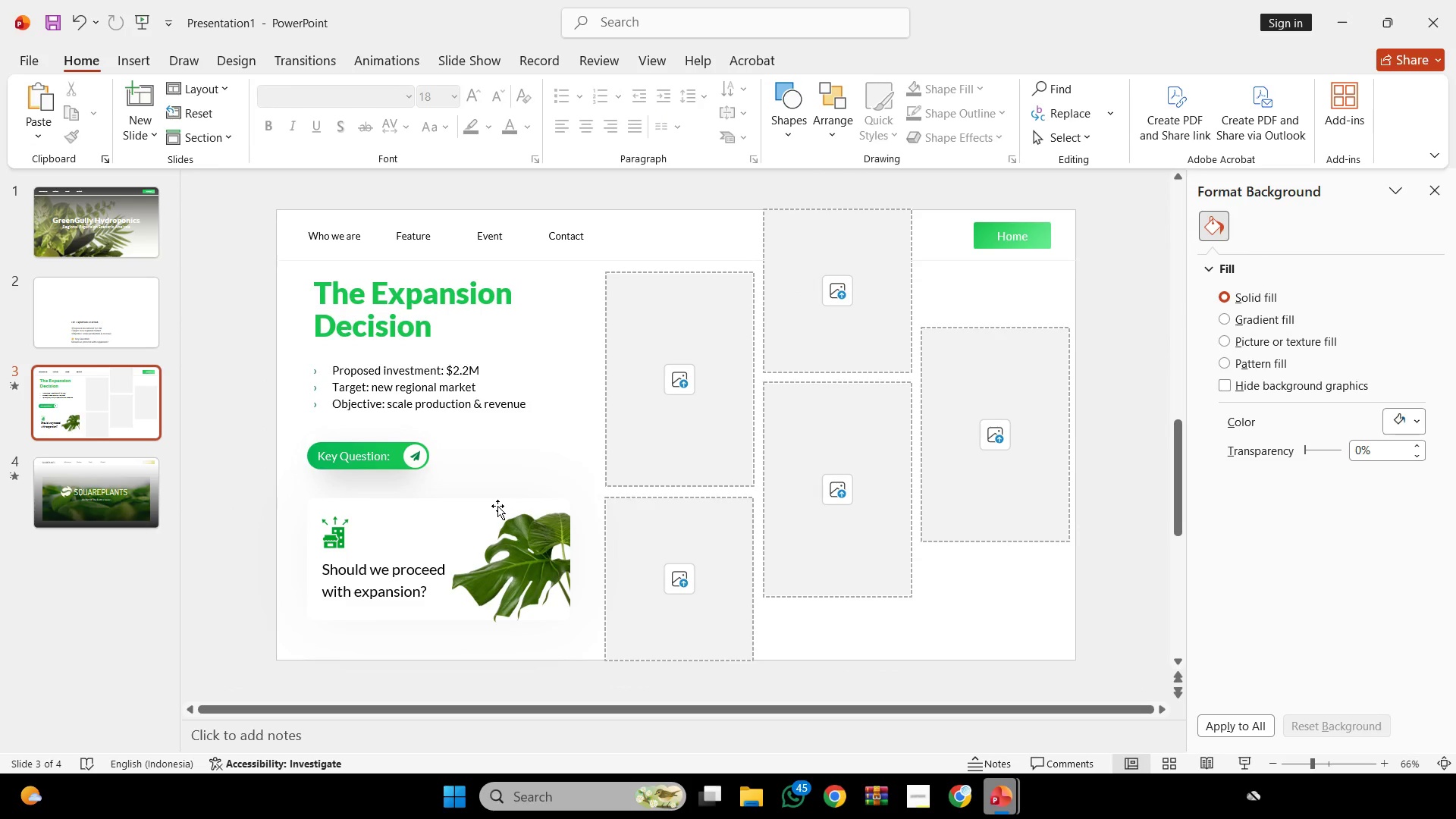 
scroll: coordinate [805, 286], scroll_direction: down, amount: 2.0
 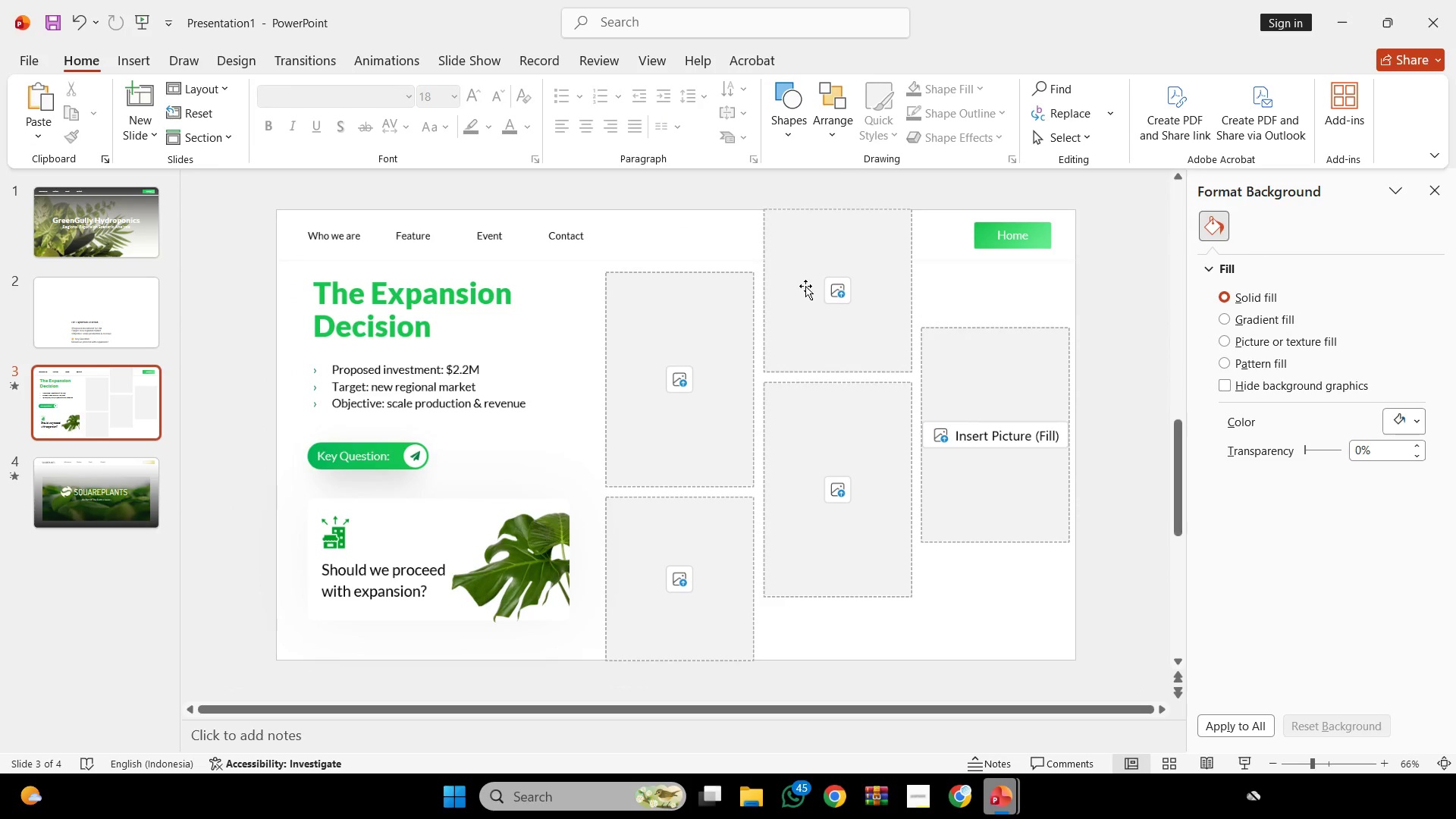 
wait(5.61)
 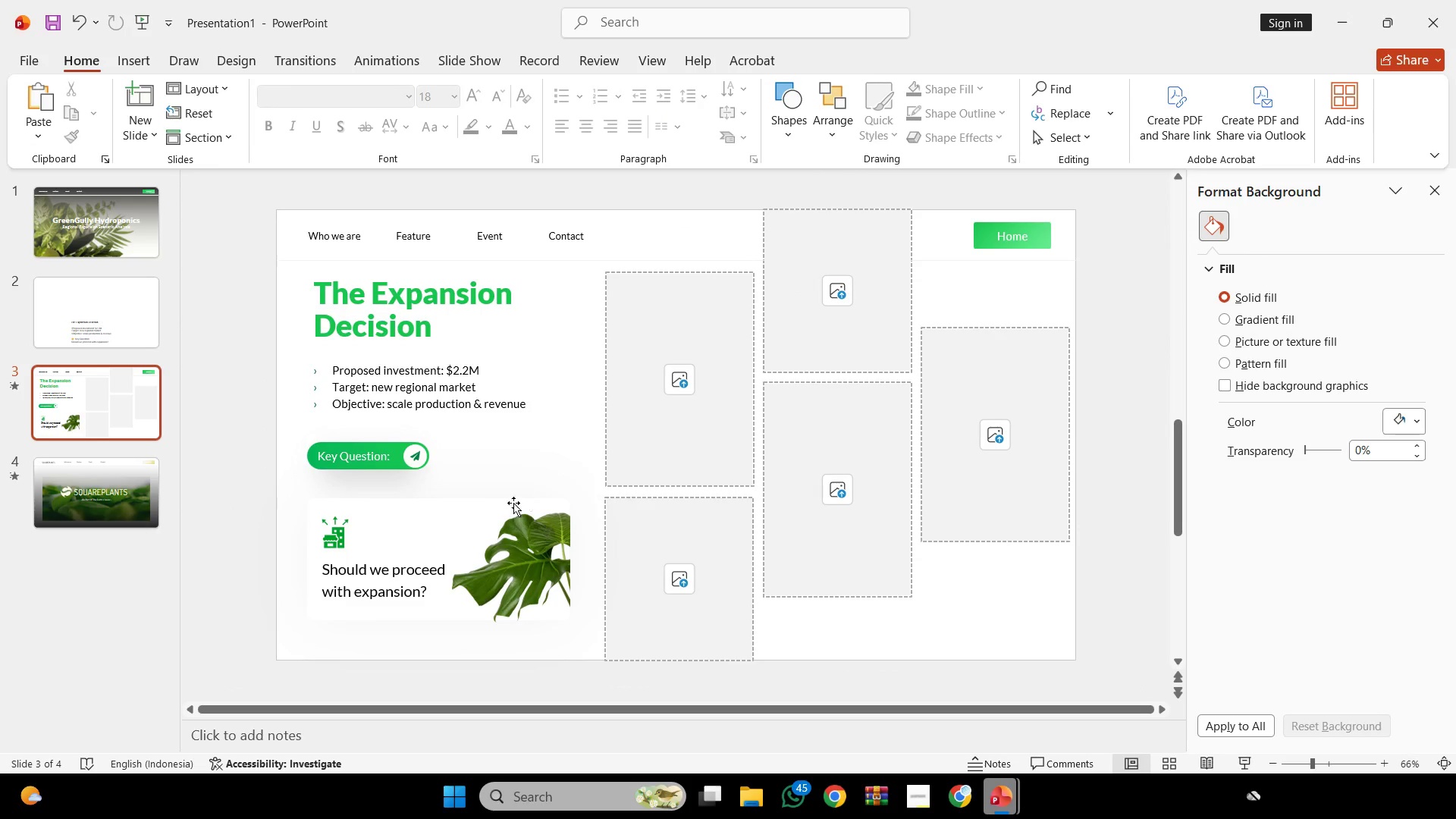 
left_click([506, 256])
 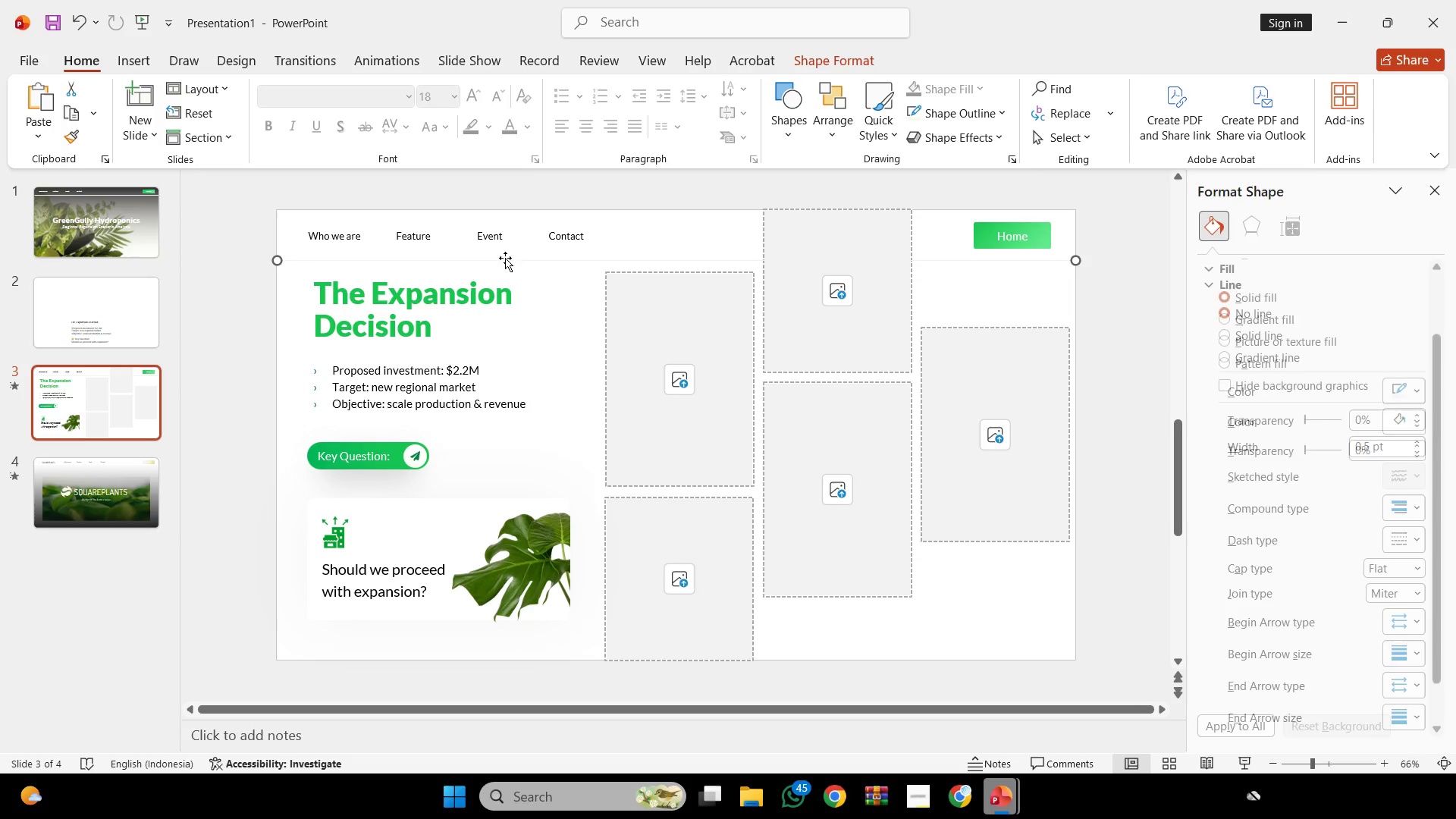 
hold_key(key=ControlLeft, duration=1.28)
hold_key(key=ShiftLeft, duration=1.25)
left_click_drag(start_coordinate=[505, 258], to_coordinate=[531, 471])
 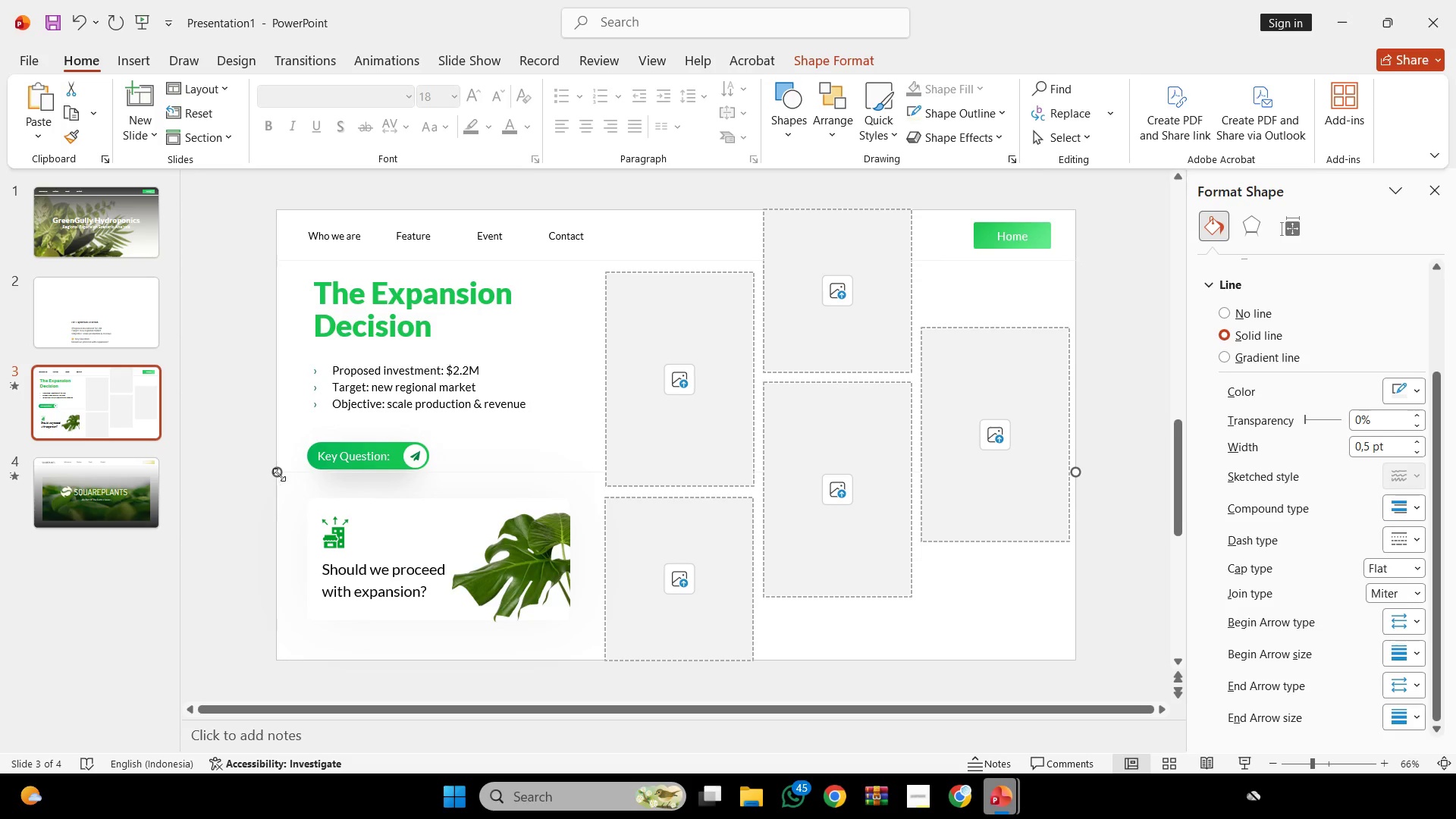 
hold_key(key=ShiftLeft, duration=1.69)
left_click_drag(start_coordinate=[277, 472], to_coordinate=[558, 494])
 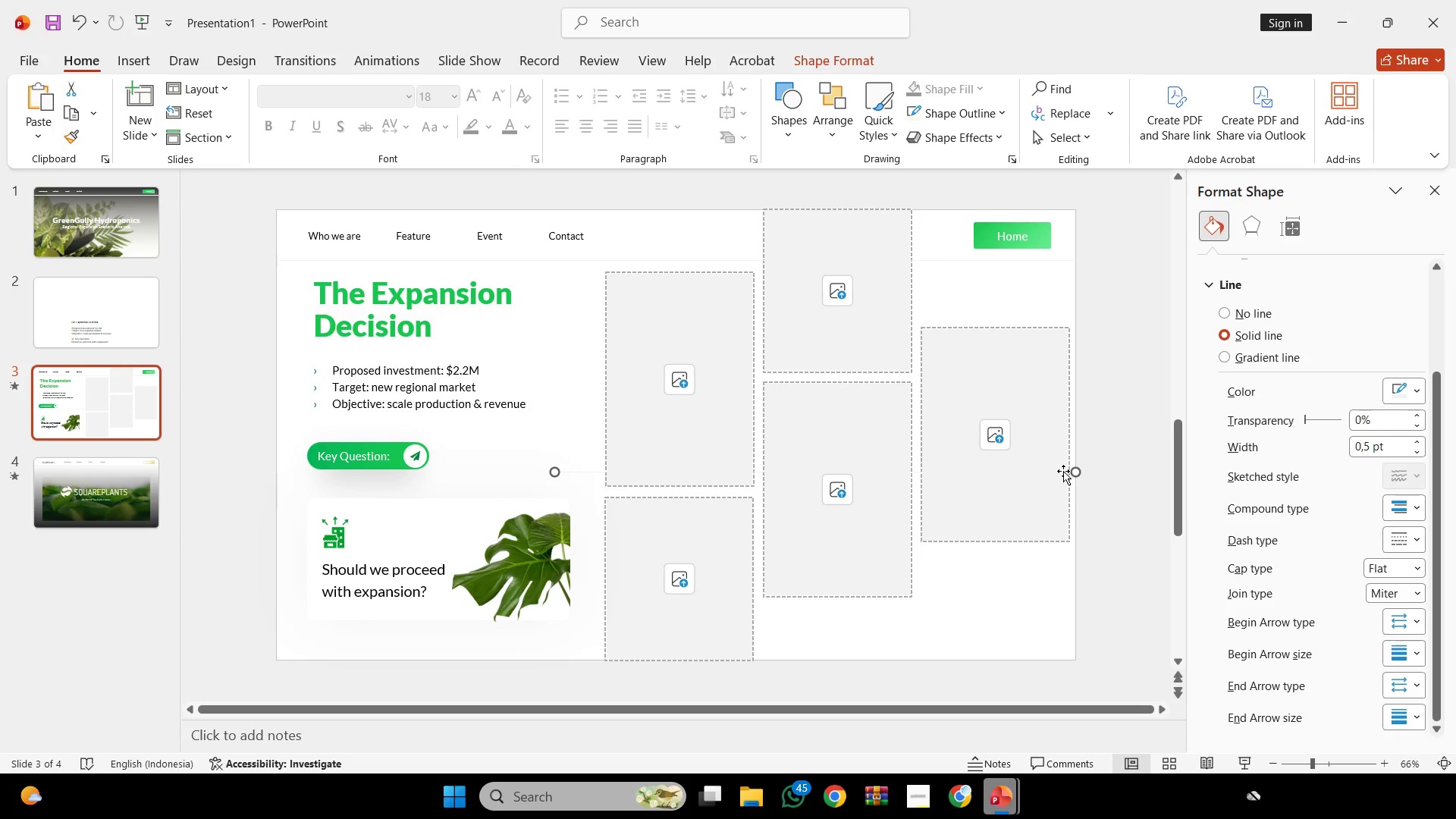 
hold_key(key=ShiftLeft, duration=1.31)
left_click_drag(start_coordinate=[1078, 470], to_coordinate=[723, 473])
 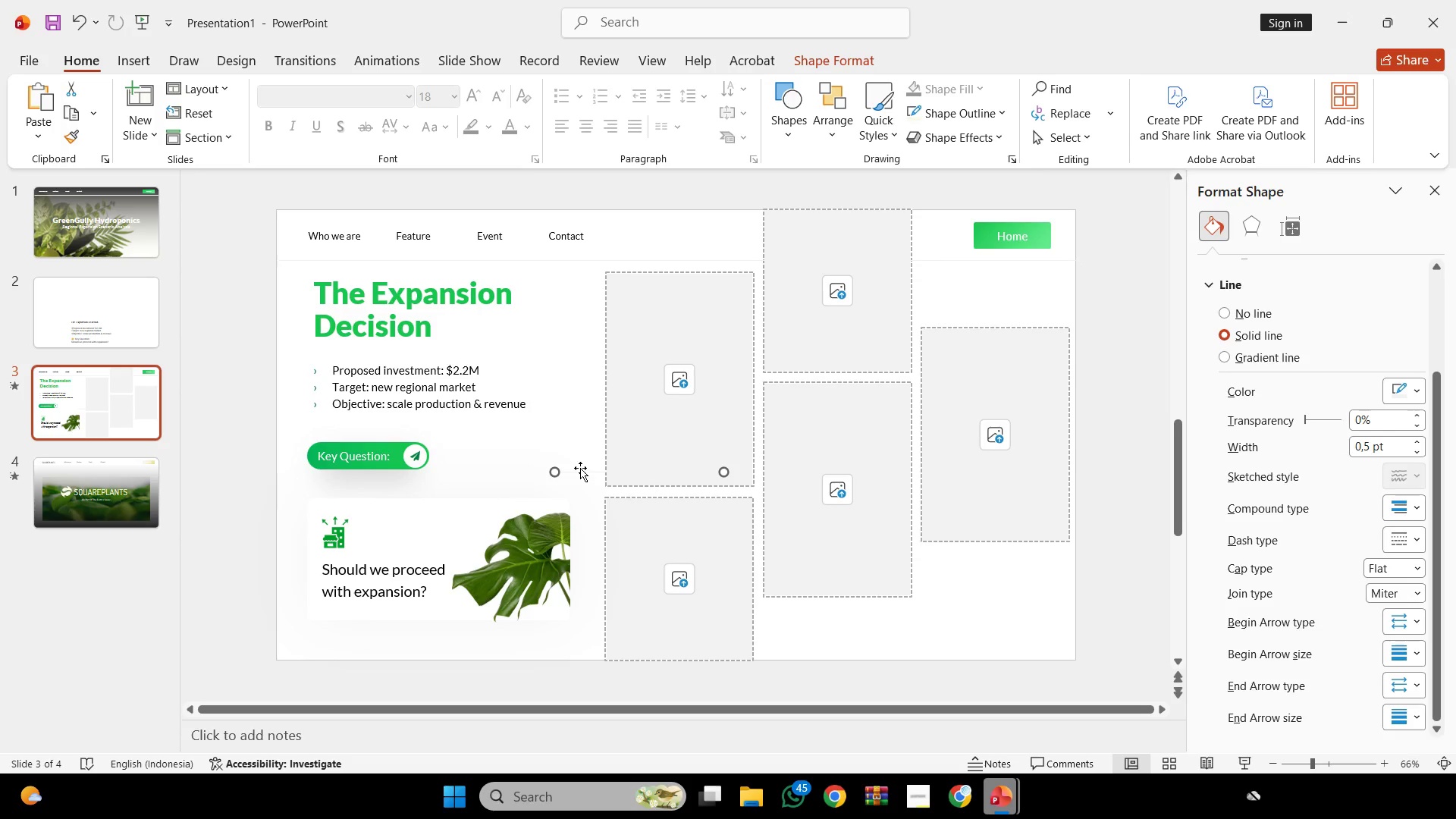 
left_click_drag(start_coordinate=[582, 469], to_coordinate=[387, 535])
 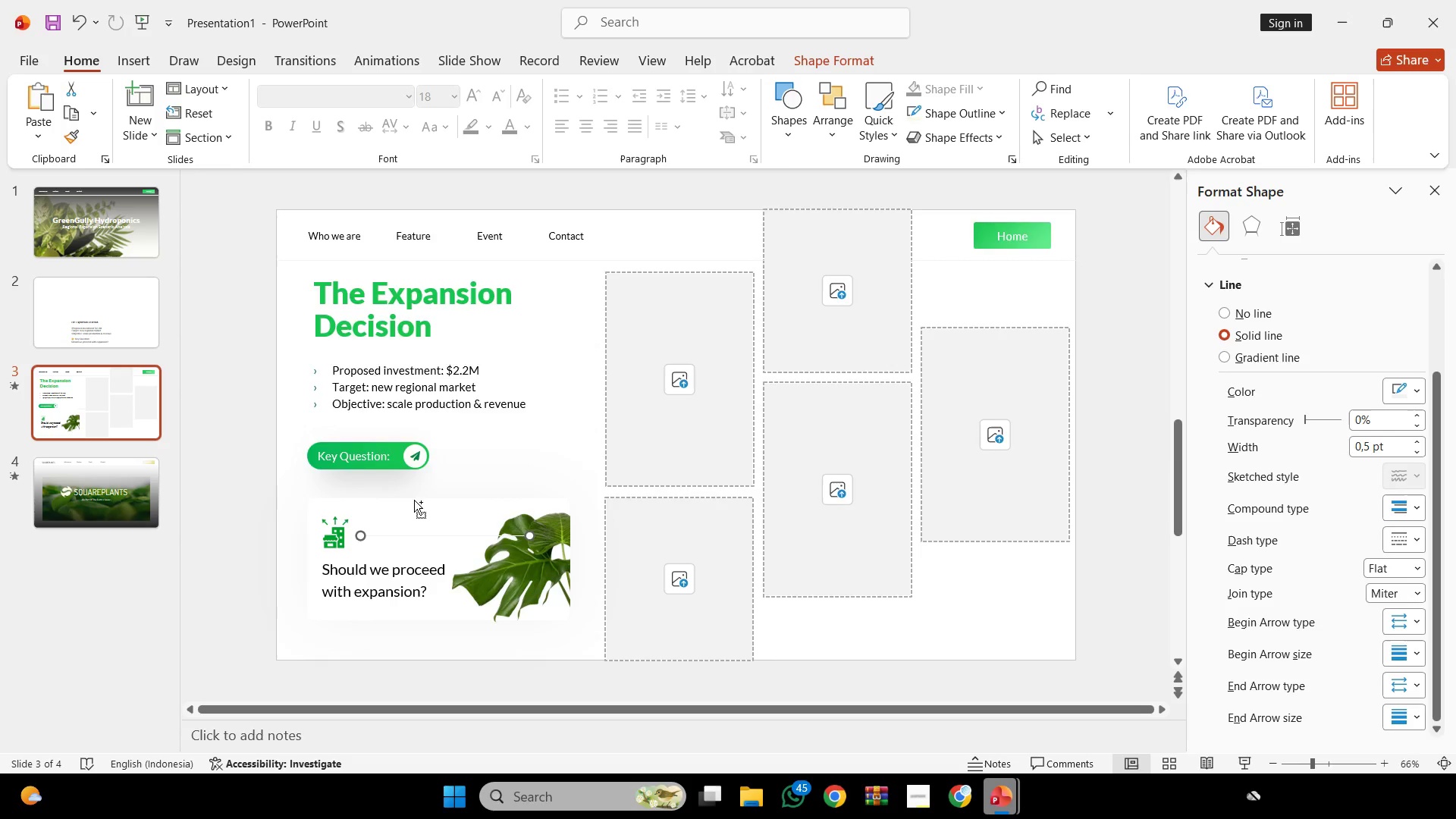 
hold_key(key=ControlLeft, duration=0.81)
scroll: coordinate [507, 463], scroll_direction: up, amount: 5.0
 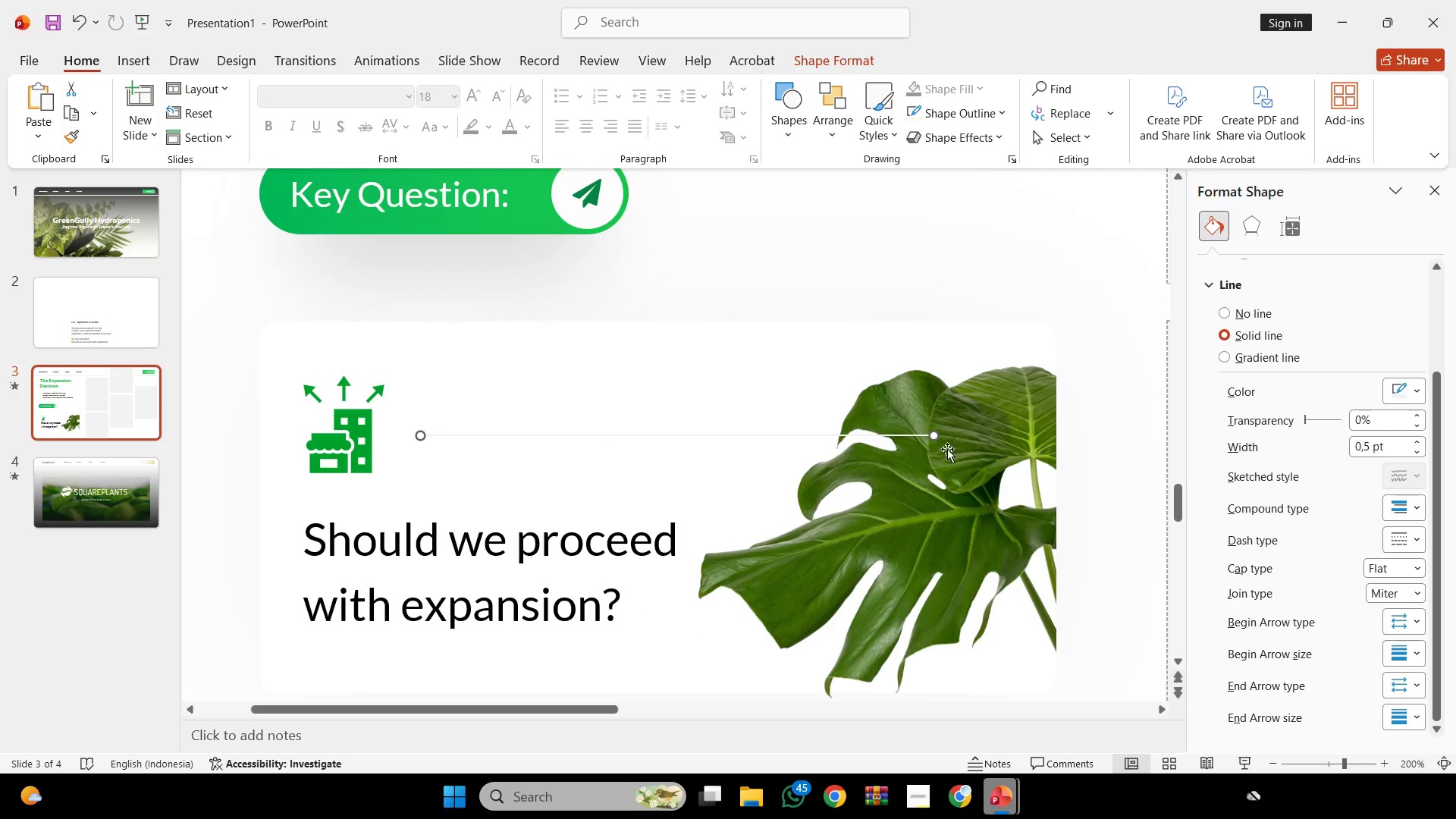 
hold_key(key=ShiftLeft, duration=3.22)
left_click_drag(start_coordinate=[935, 435], to_coordinate=[774, 438])
 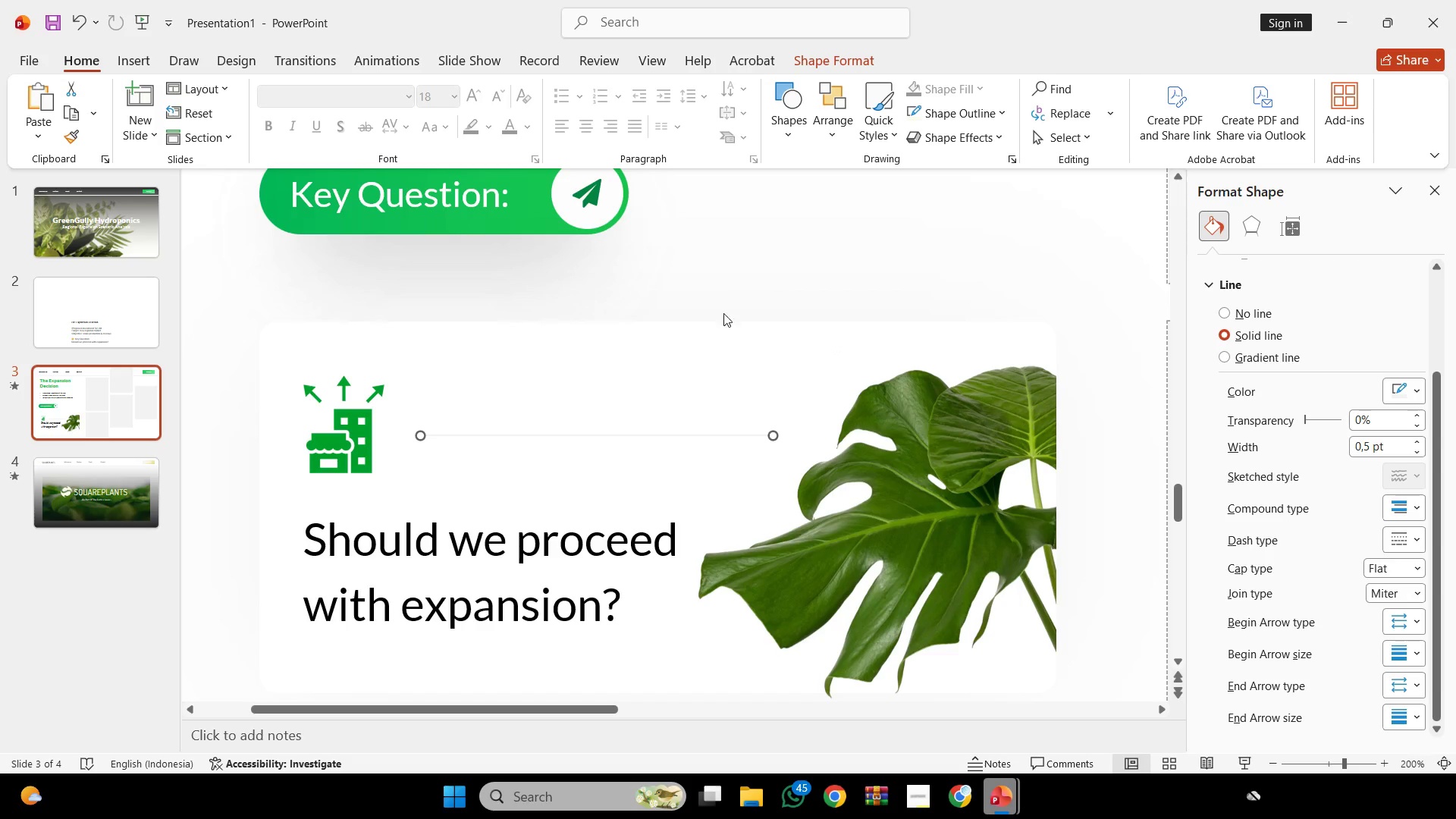 
hold_key(key=ShiftLeft, duration=0.47)
left_click([341, 436])
 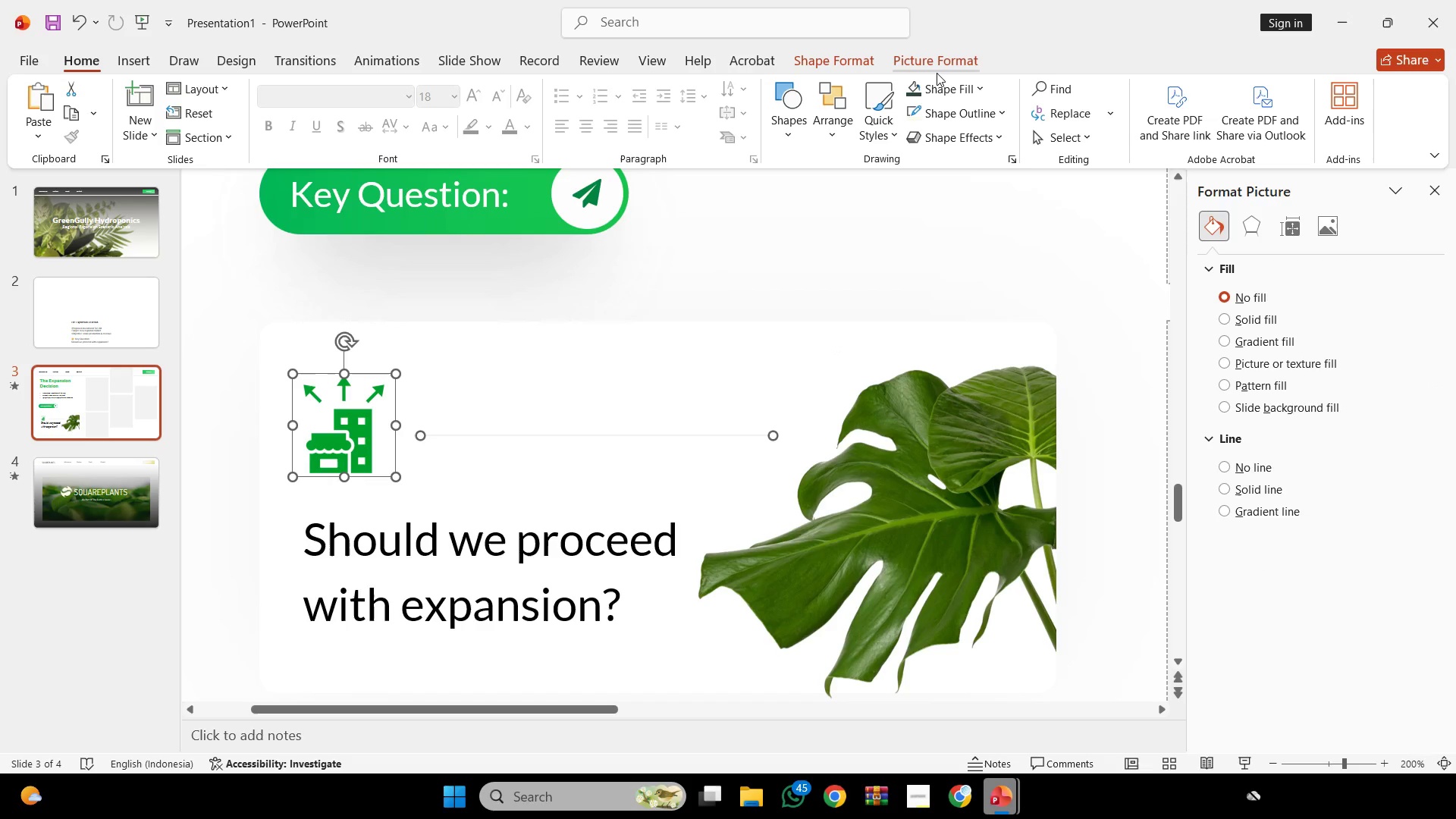 
left_click([949, 58])
 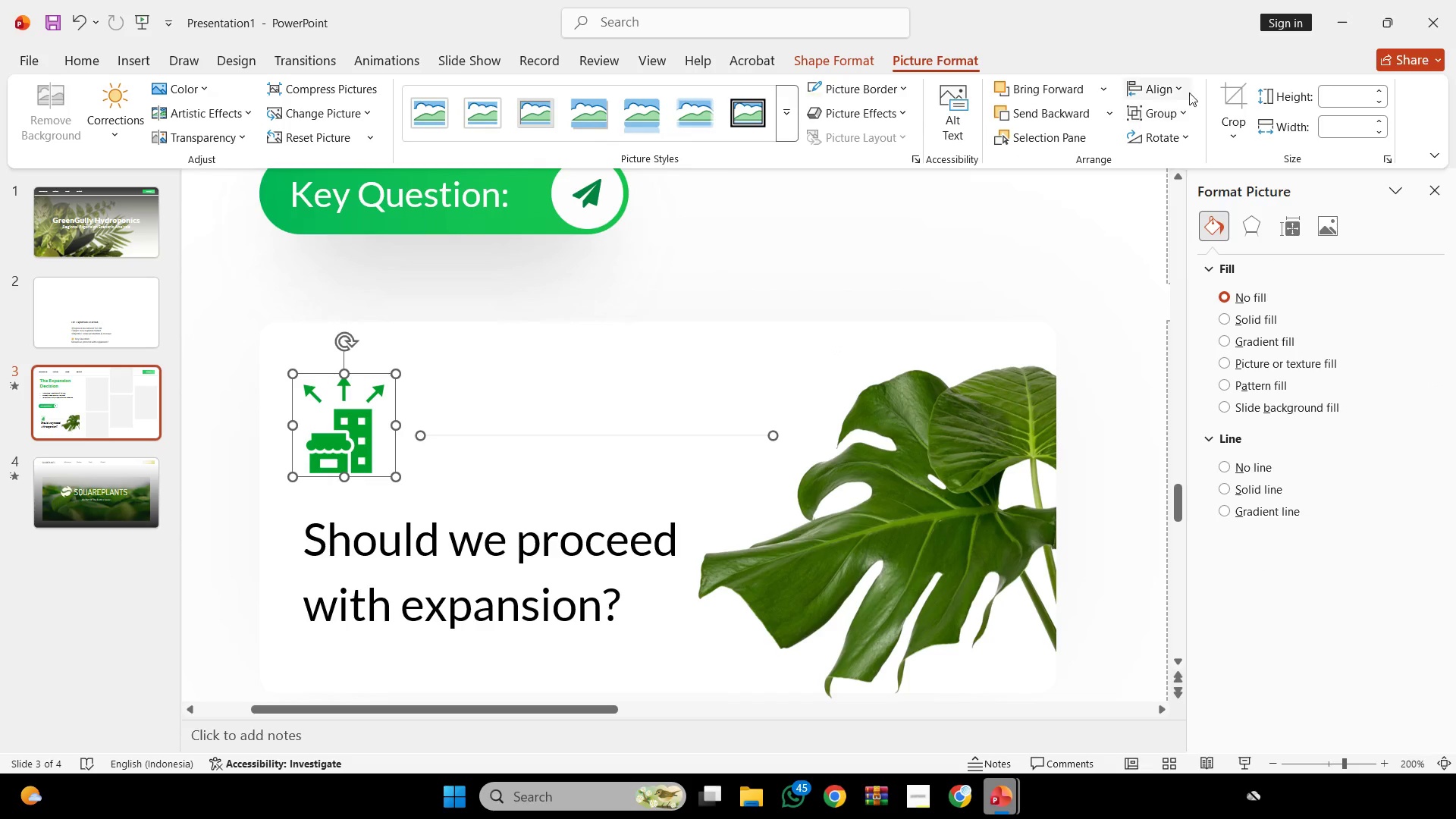 
left_click([1191, 87])
 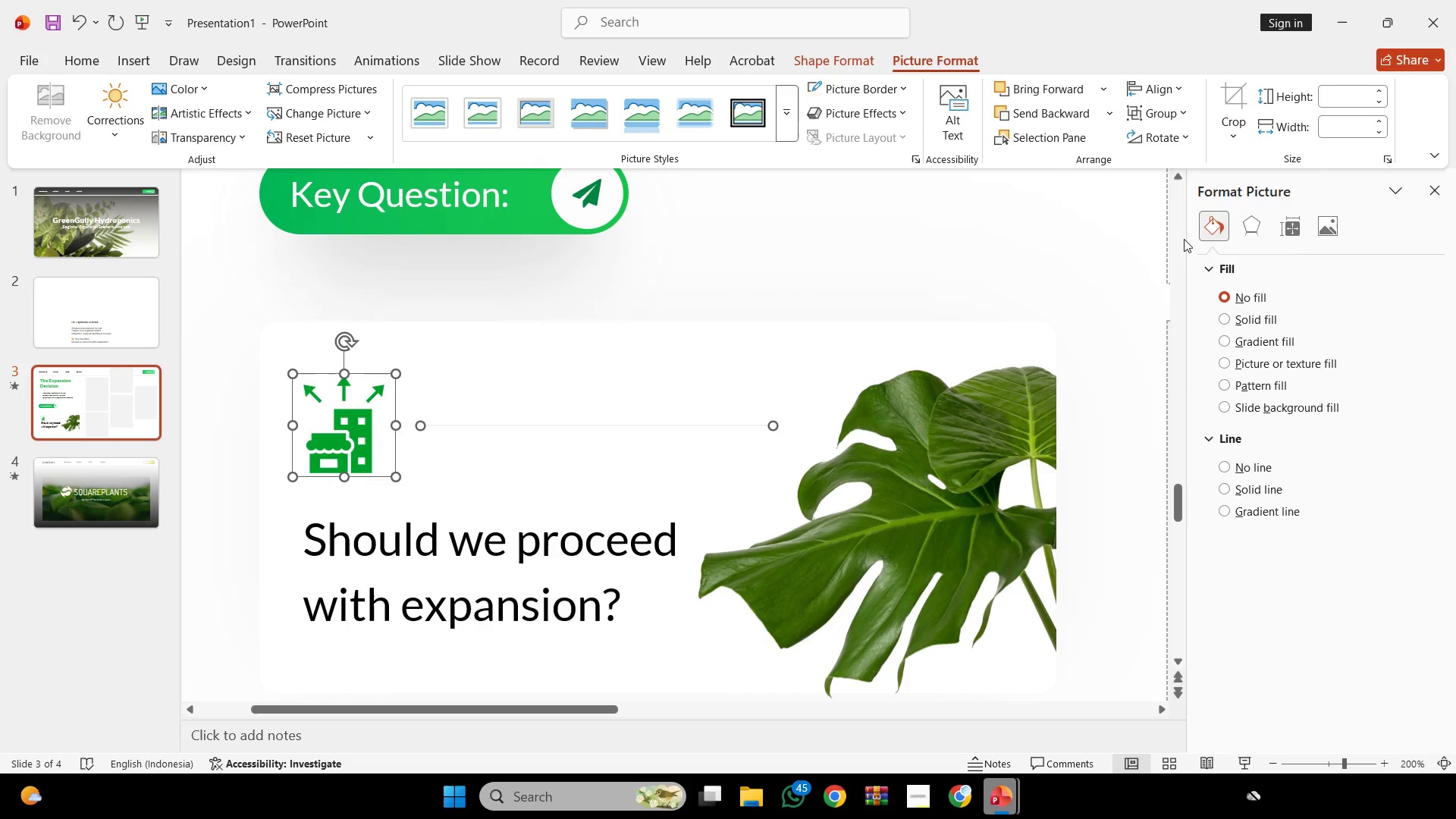 
double_click([949, 267])
 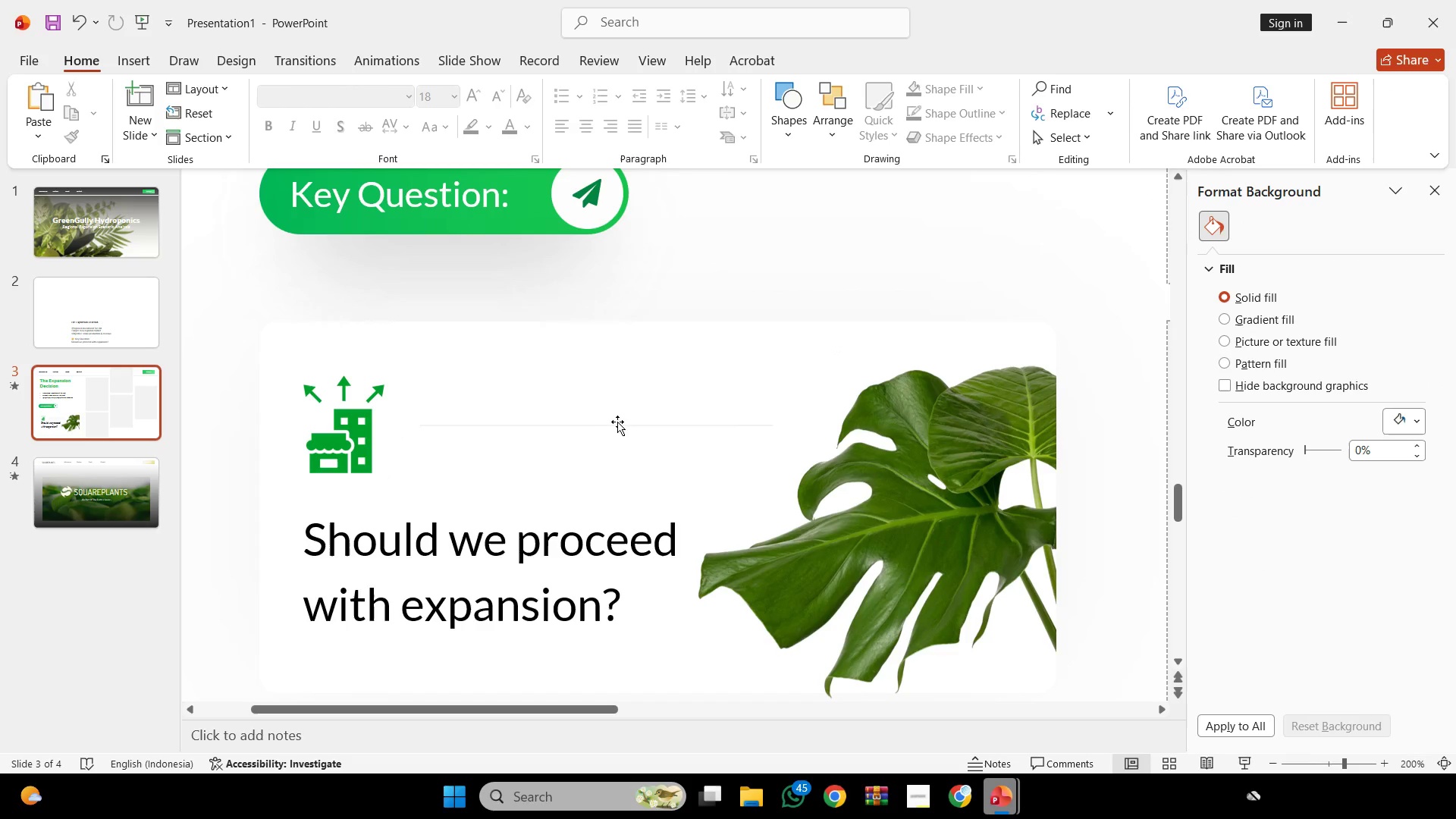 
left_click([619, 419])
 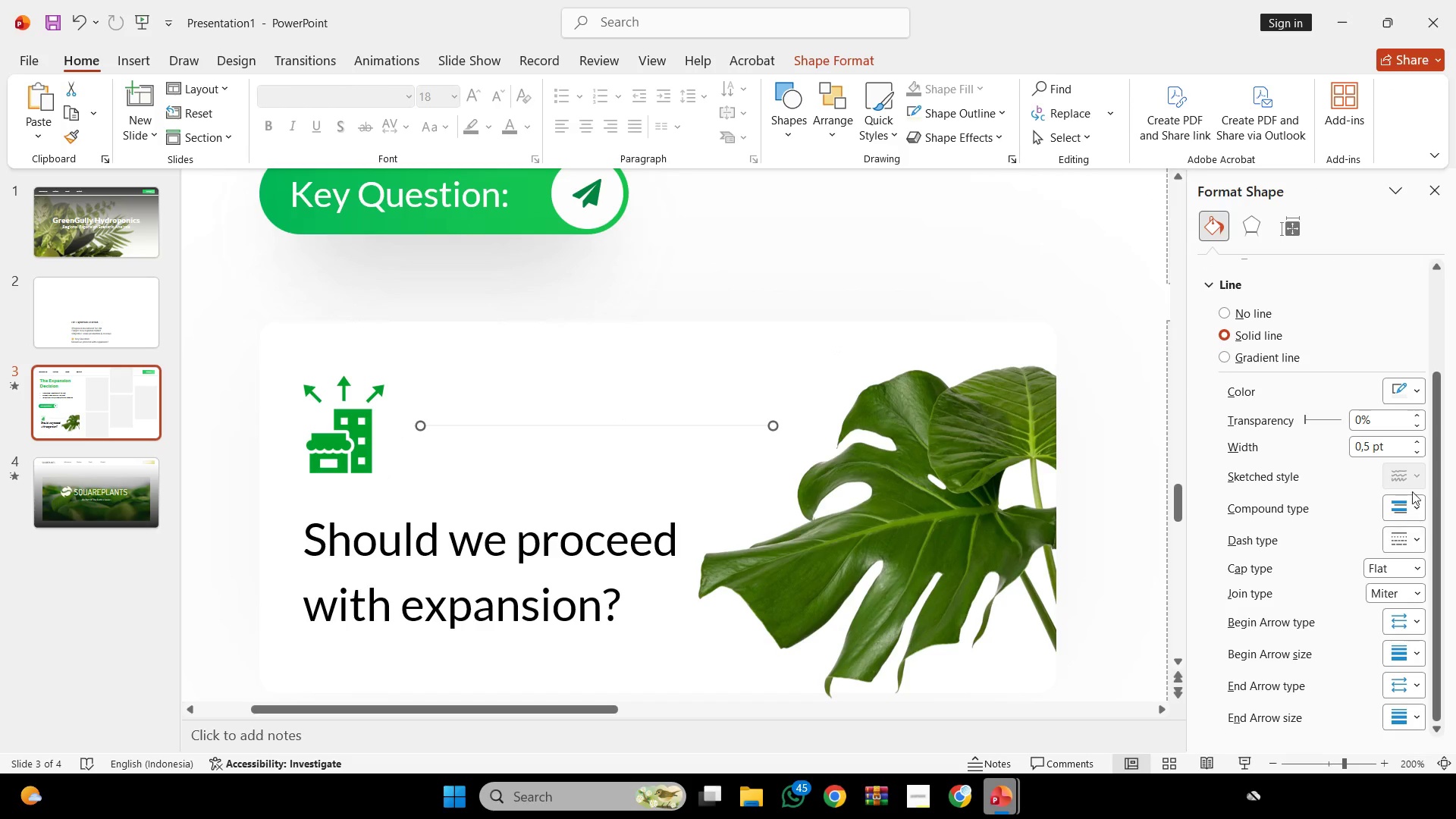 
left_click([1397, 394])
 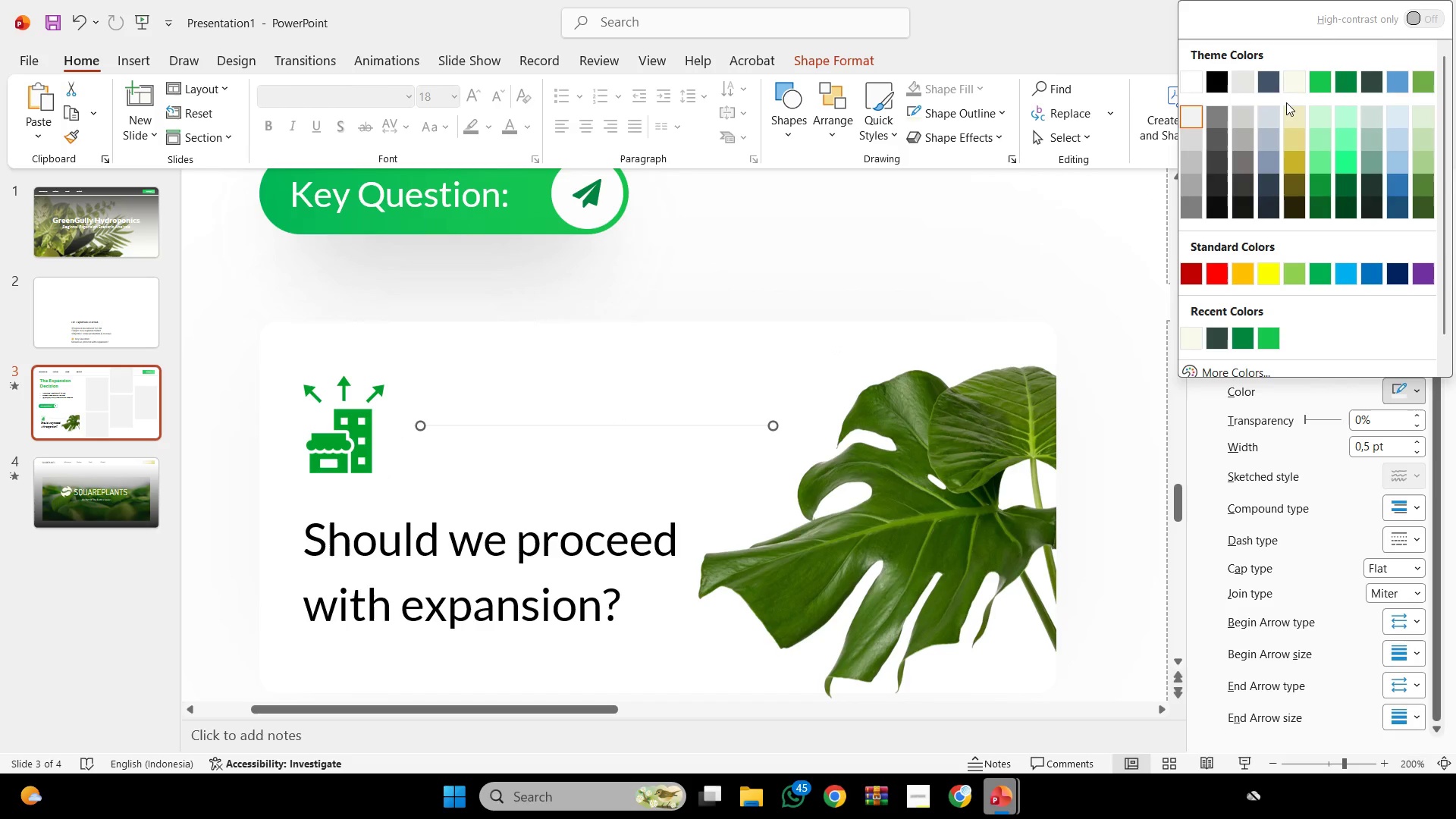 
left_click([1290, 75])
 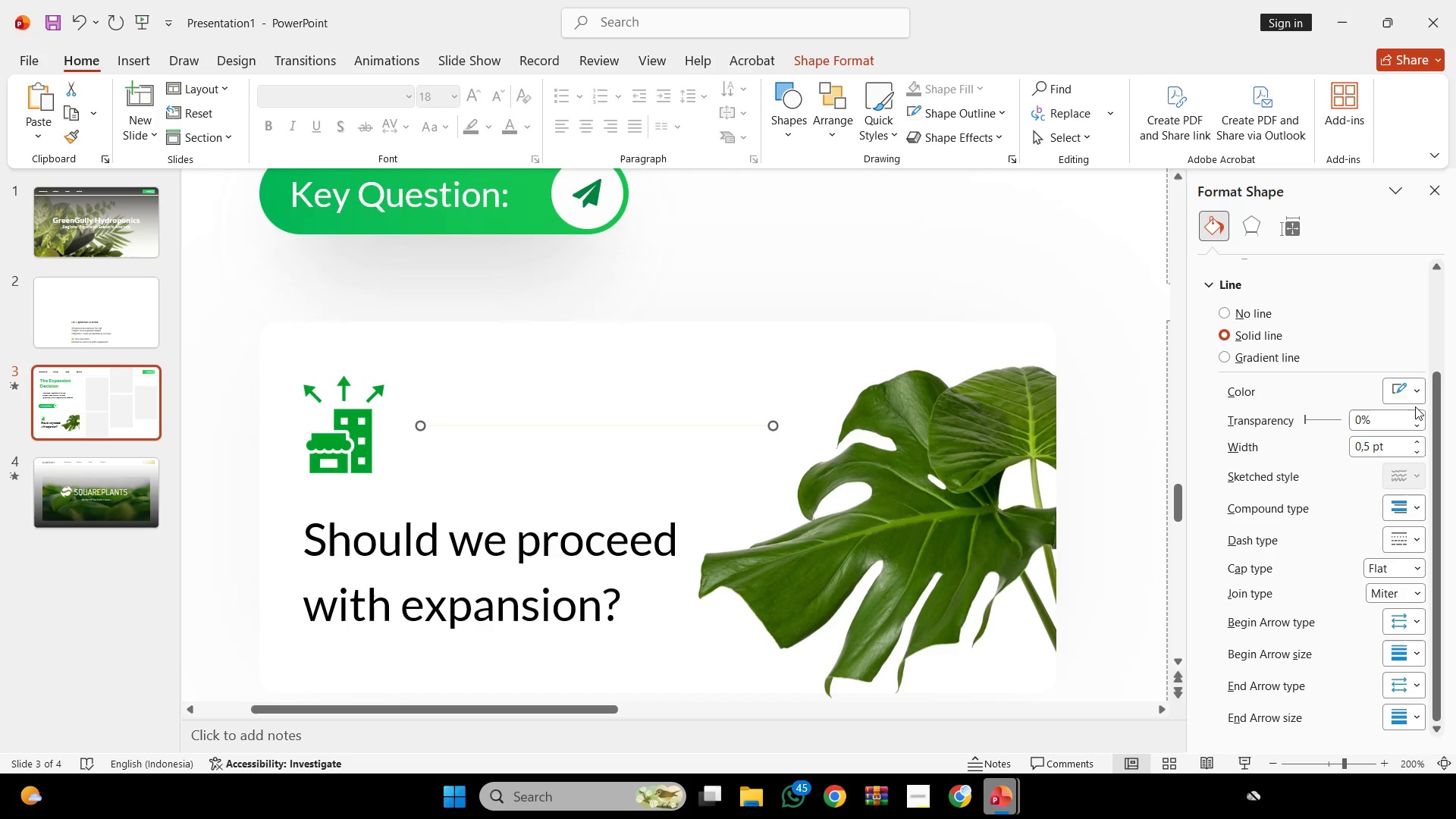 
left_click([1402, 385])
 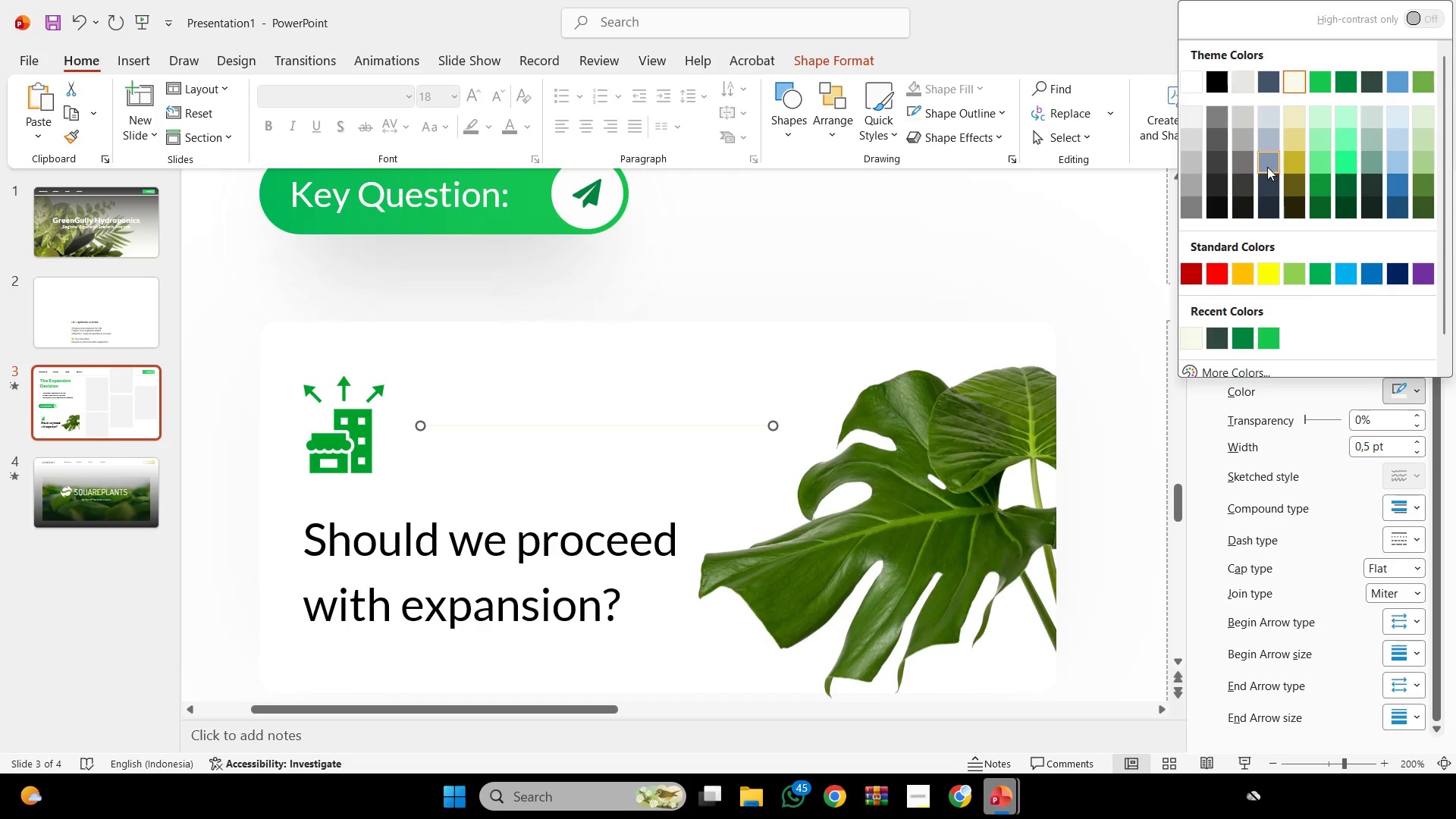 
left_click([1248, 167])
 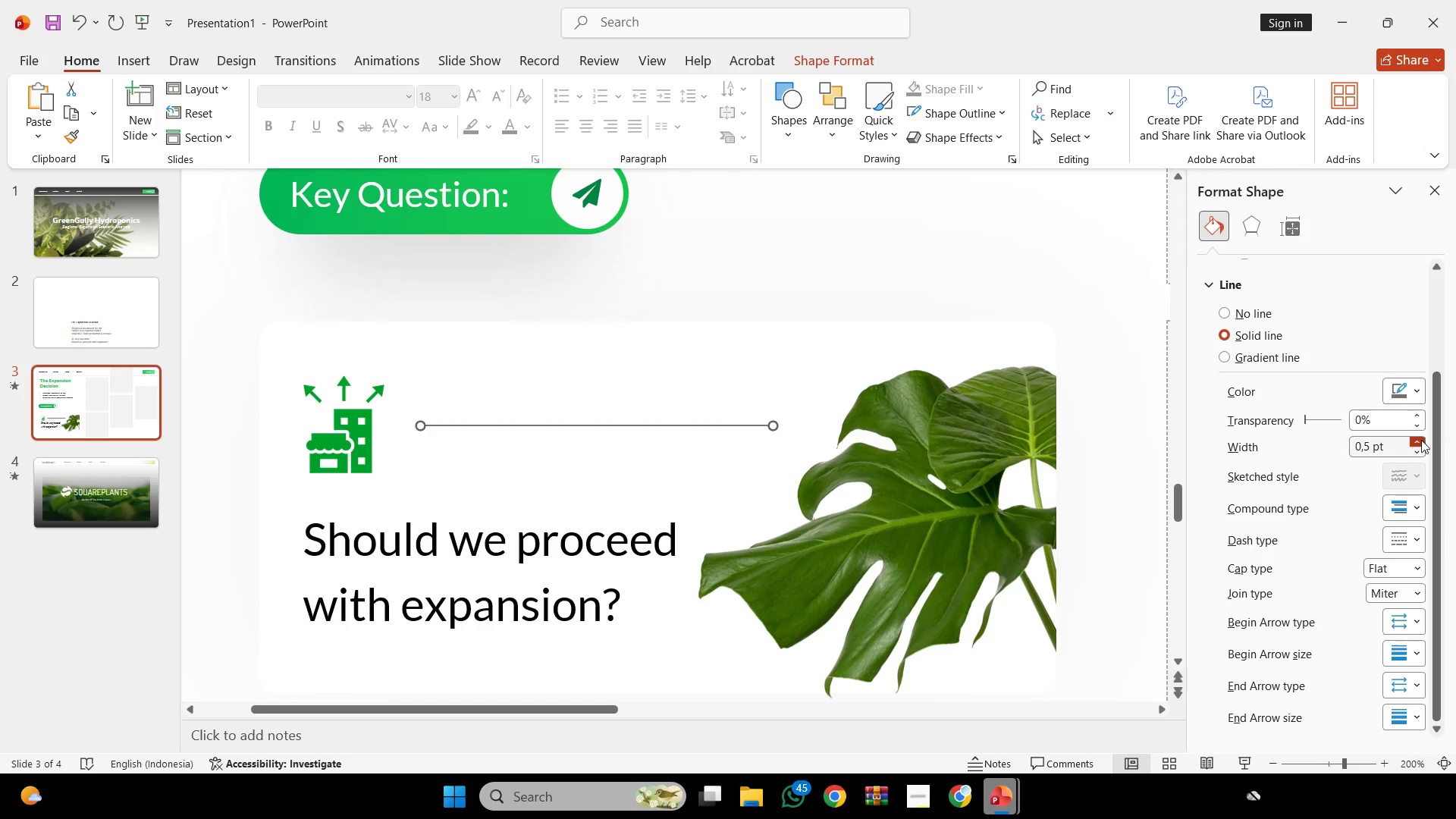 
double_click([1421, 440])
 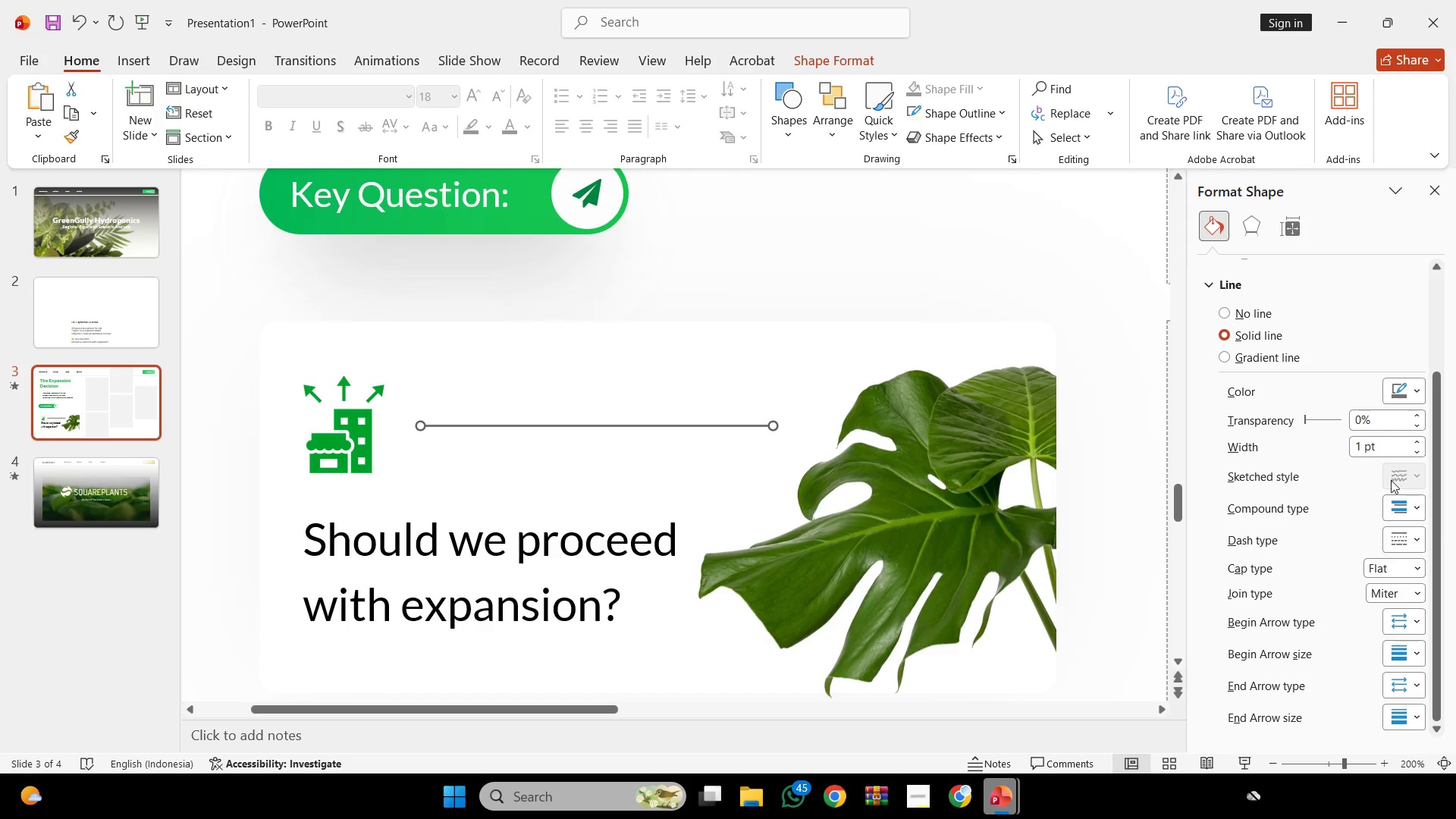 
left_click([1415, 393])
 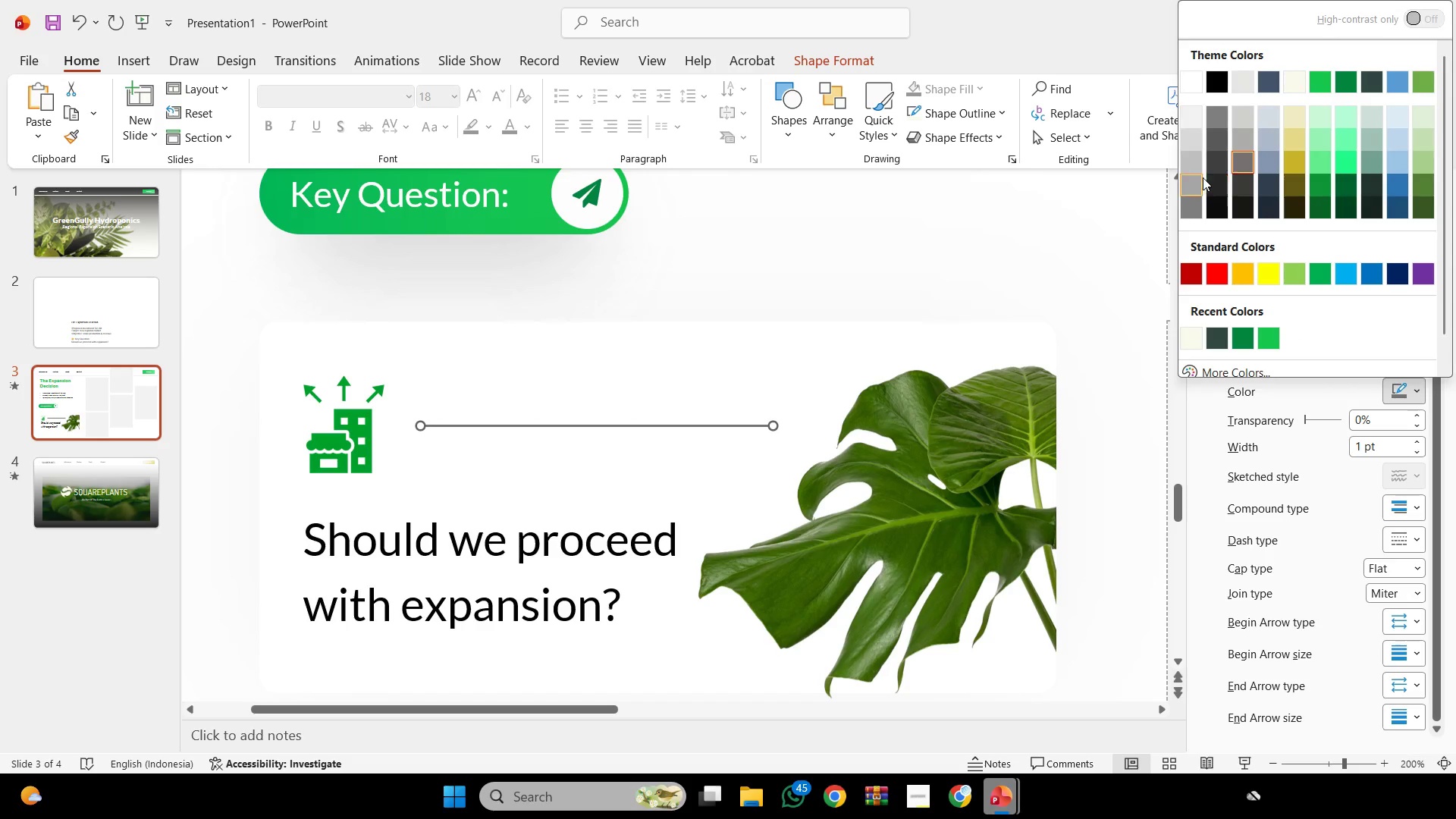 
left_click([1200, 180])
 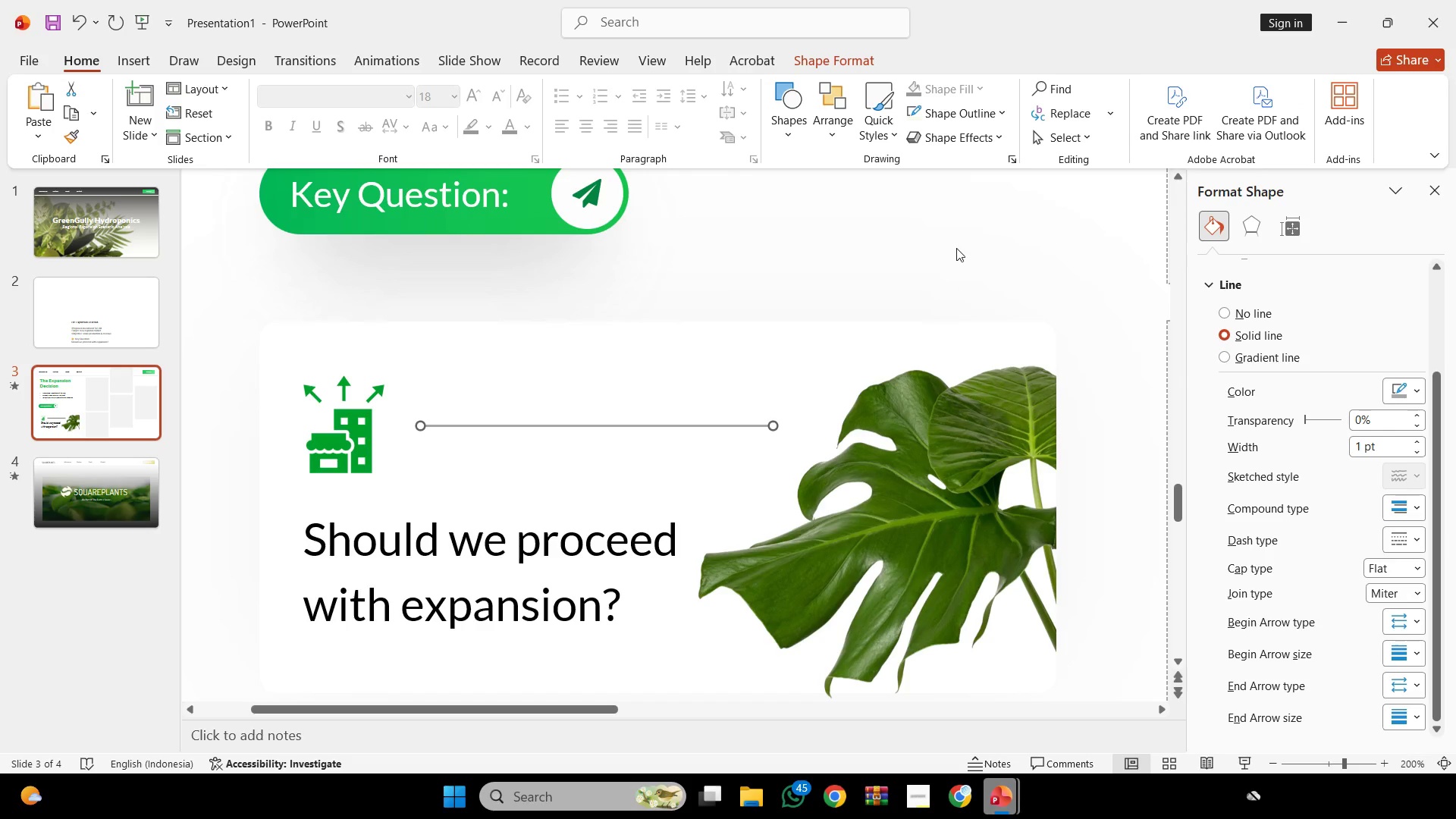 
left_click([956, 248])
 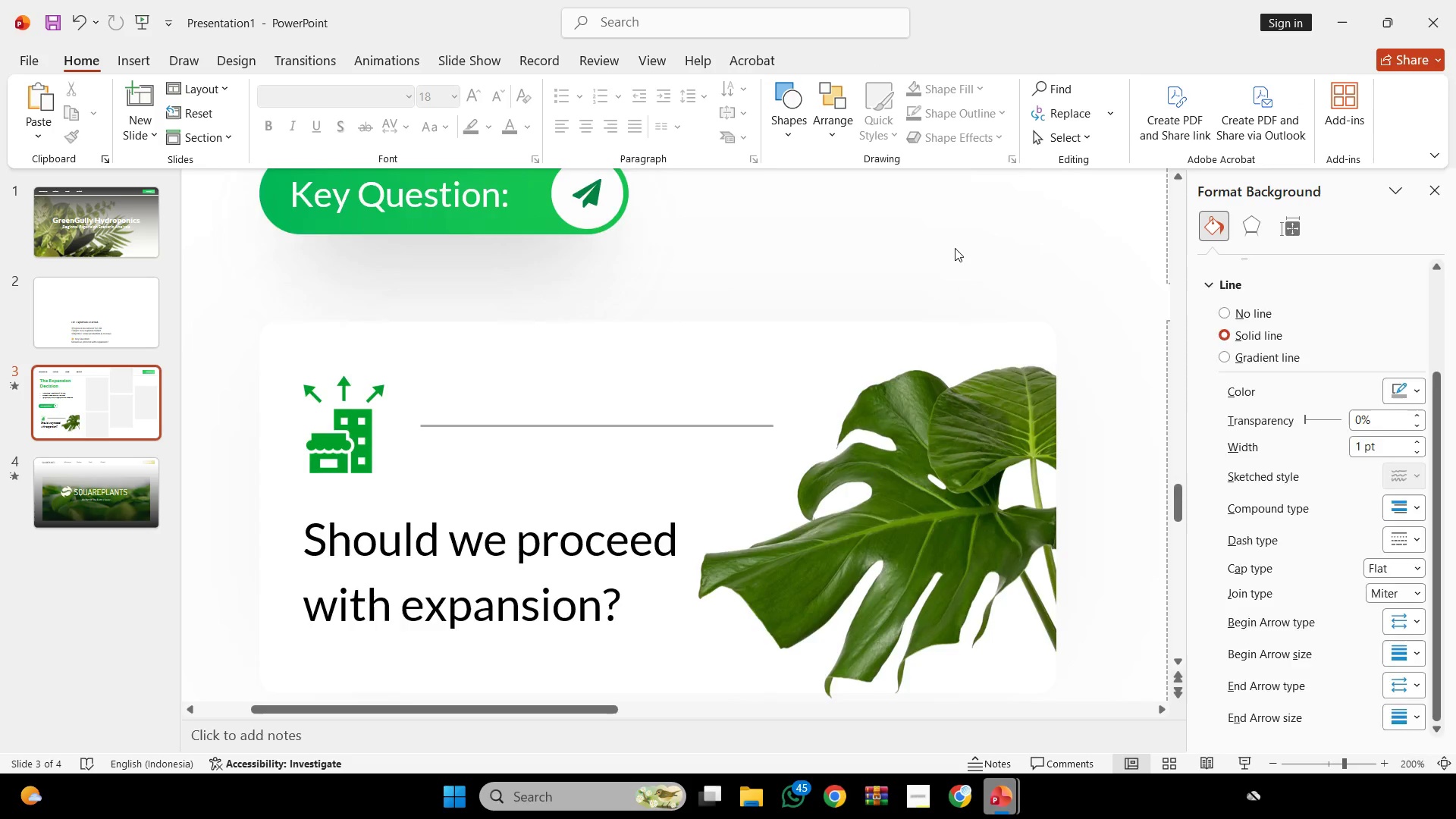 
hold_key(key=ControlLeft, duration=0.73)
scroll: coordinate [953, 267], scroll_direction: down, amount: 4.0
 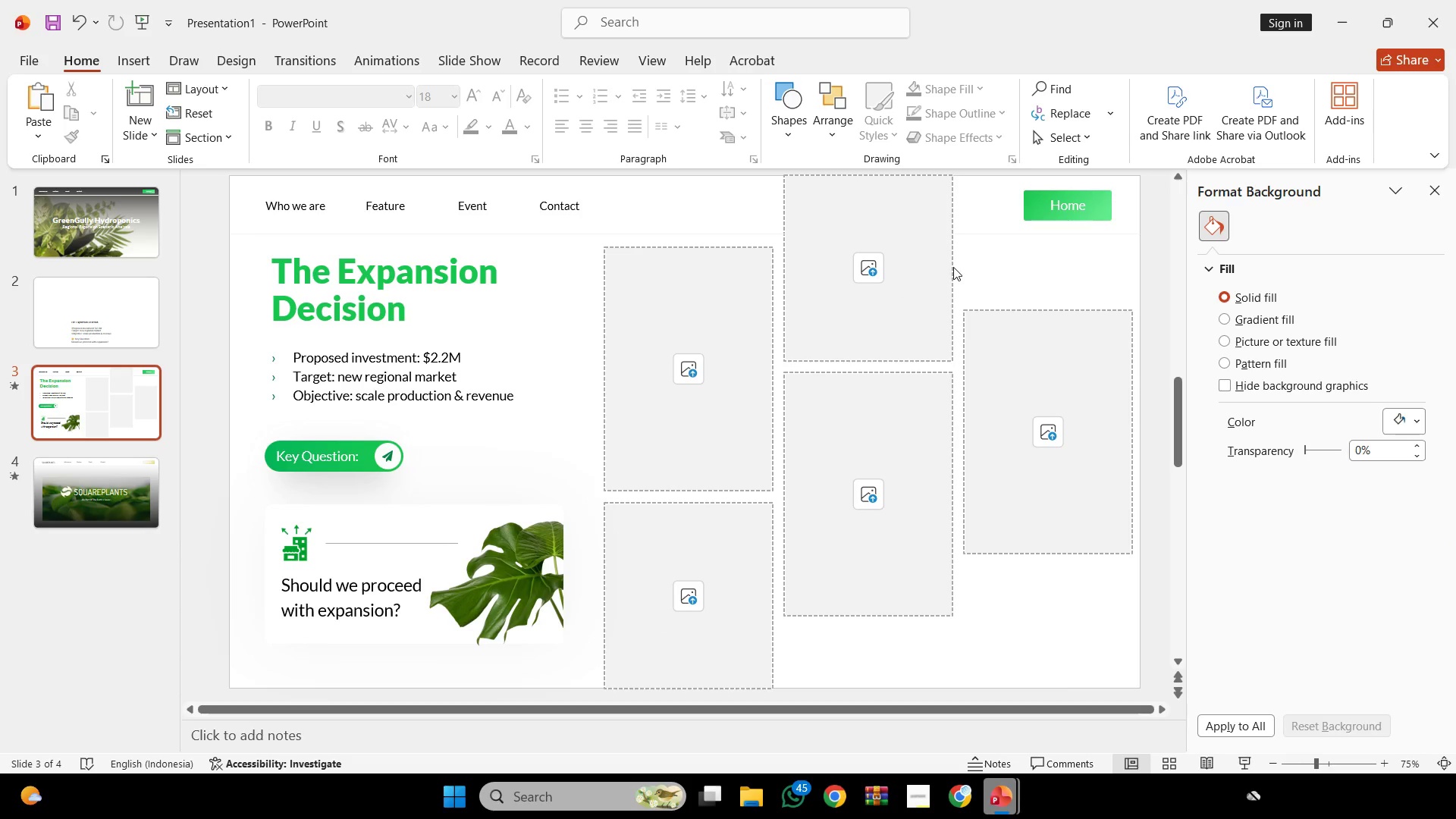 
hold_key(key=ControlLeft, duration=0.55)
scroll: coordinate [941, 291], scroll_direction: down, amount: 1.0
 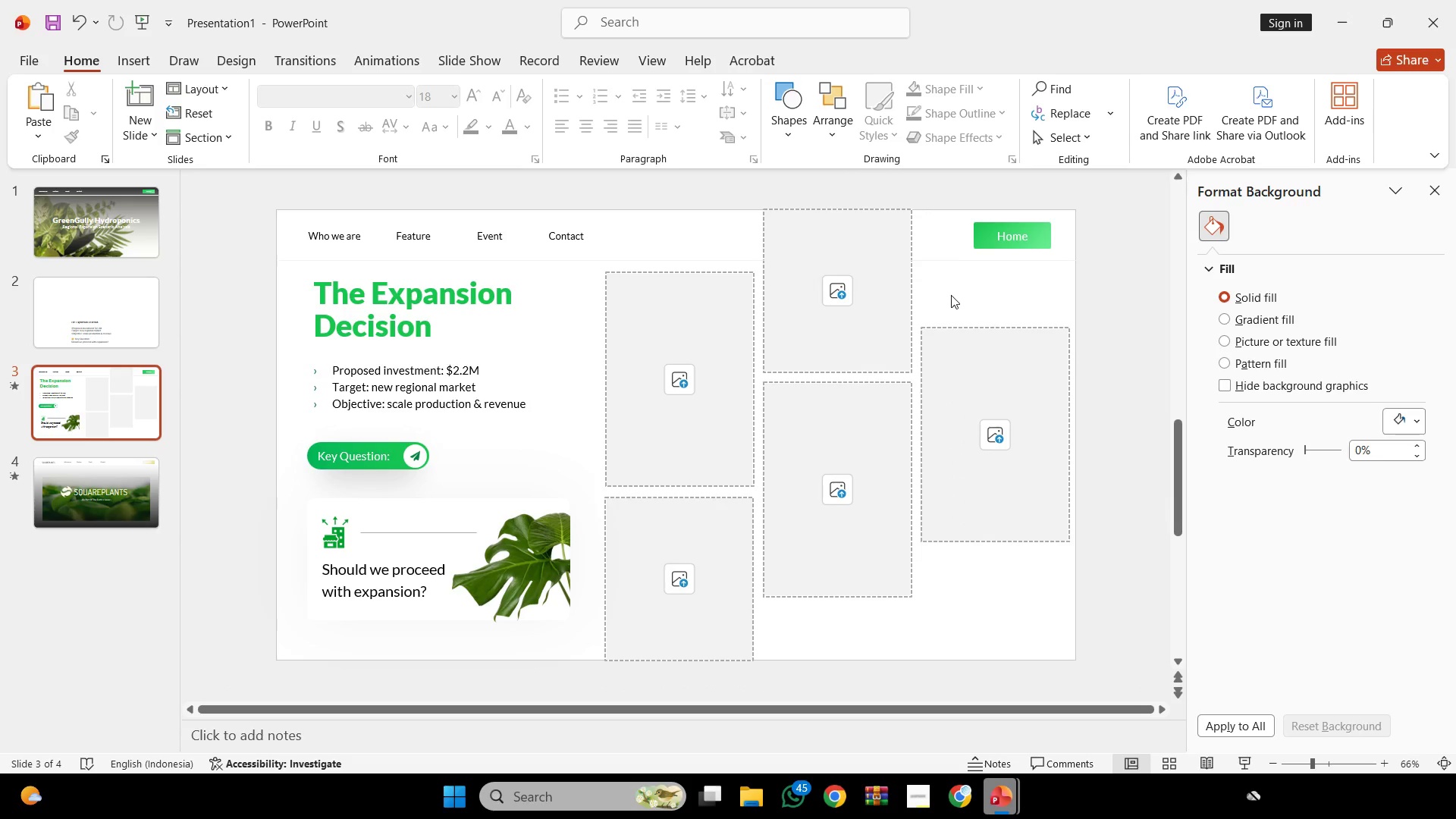 
left_click([951, 256])
 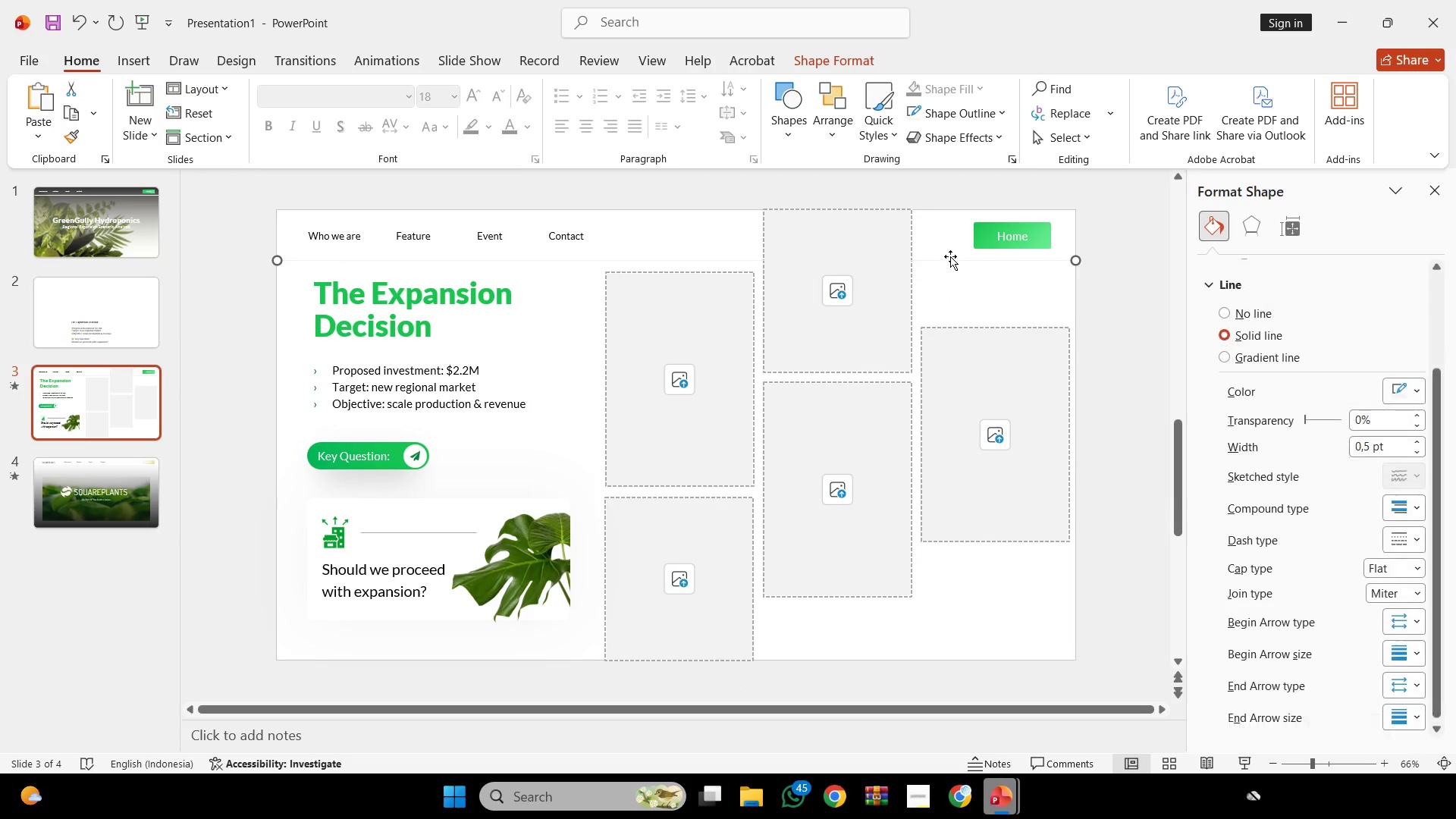 
hold_key(key=ControlLeft, duration=0.33)
 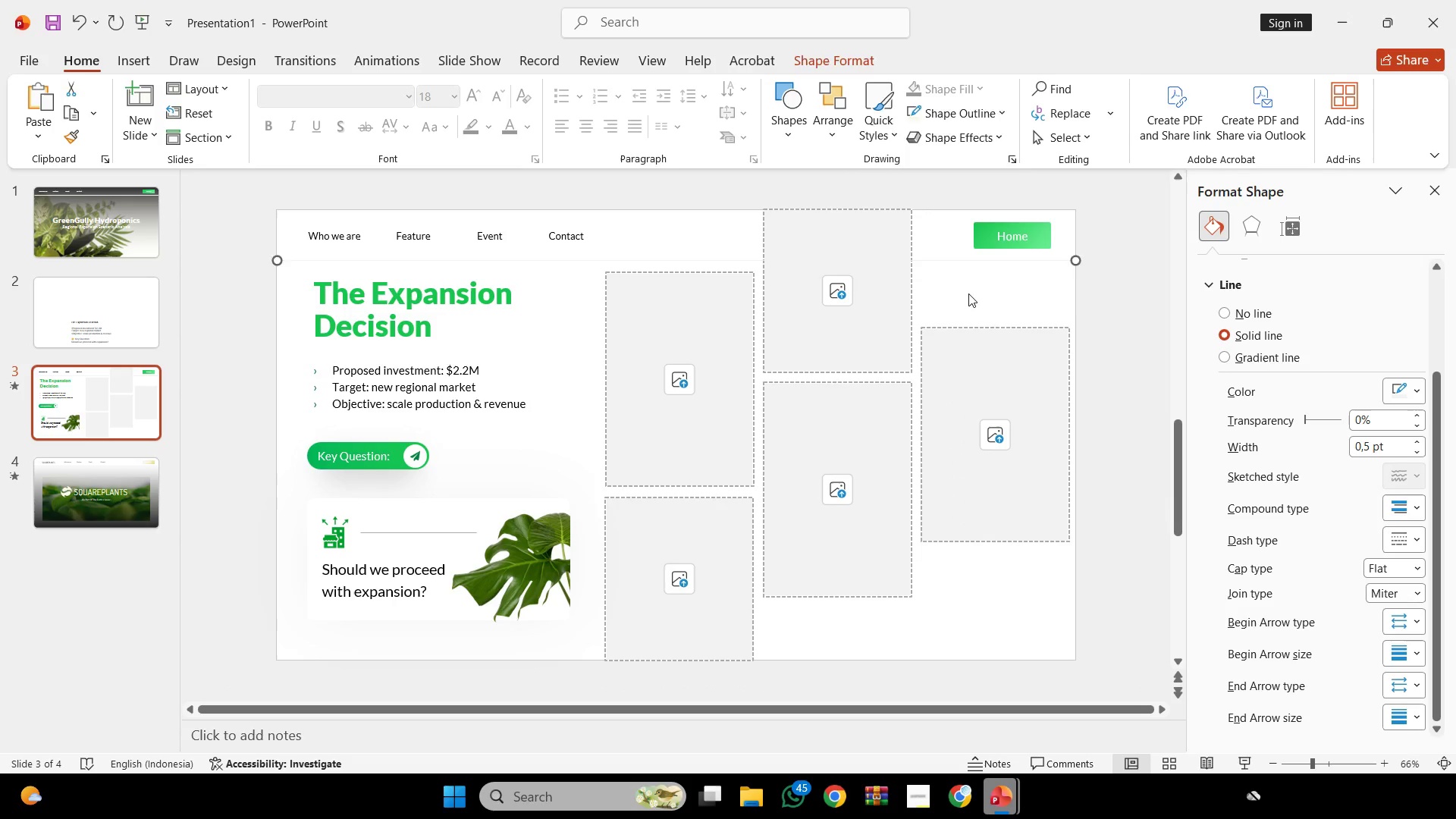 
left_click([968, 293])
 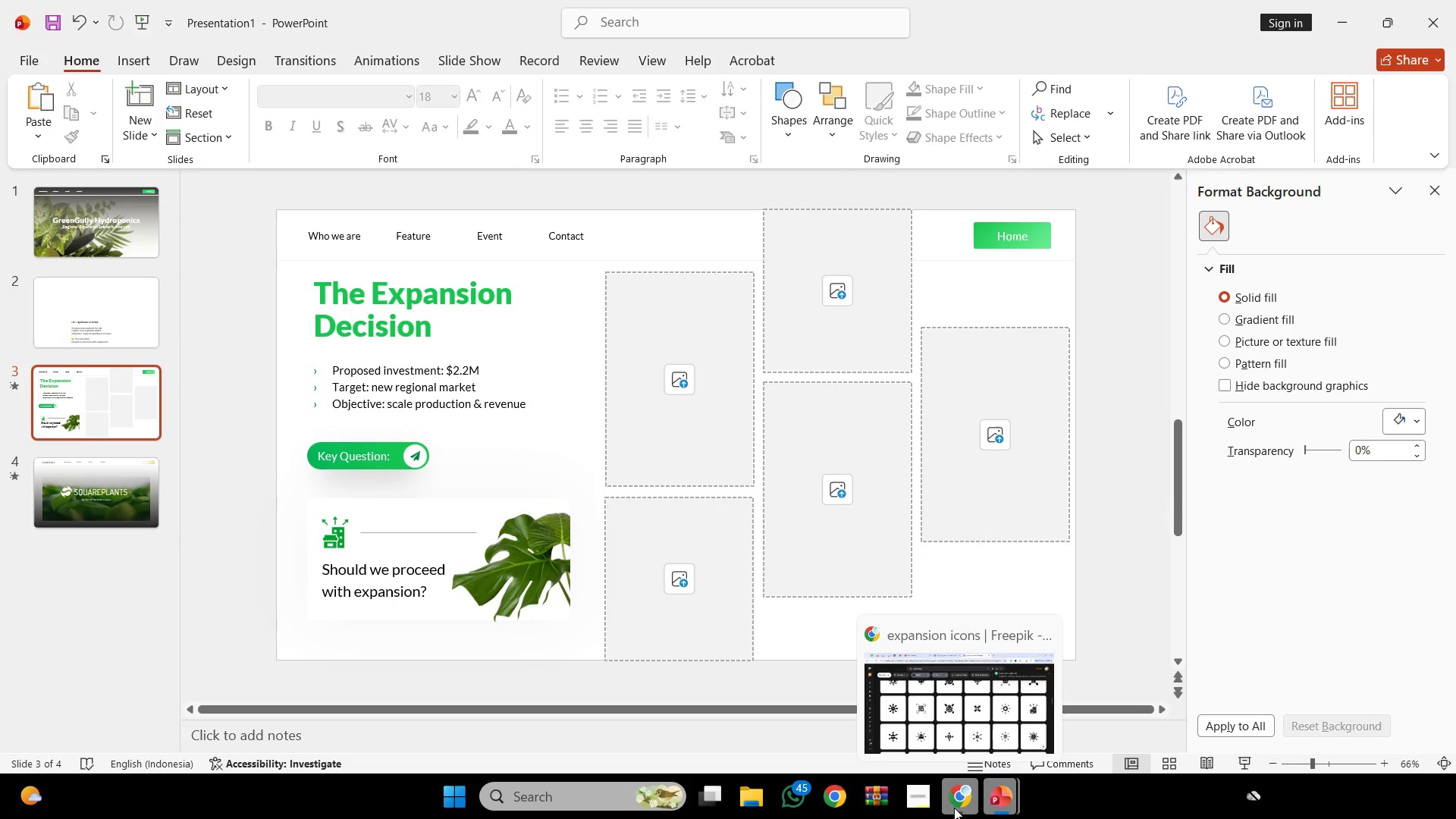 
left_click([973, 708])
 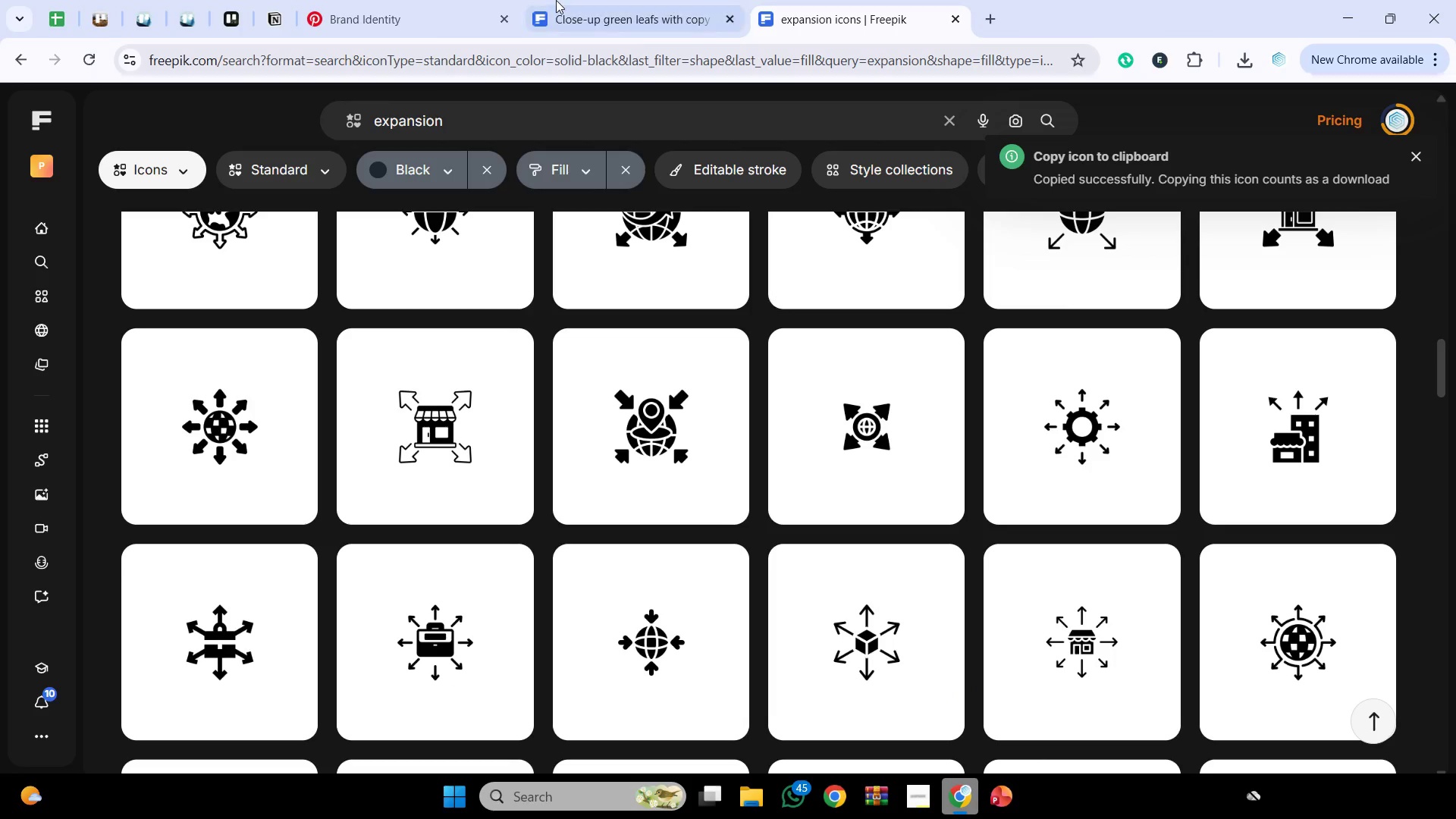 
left_click([556, 0])
 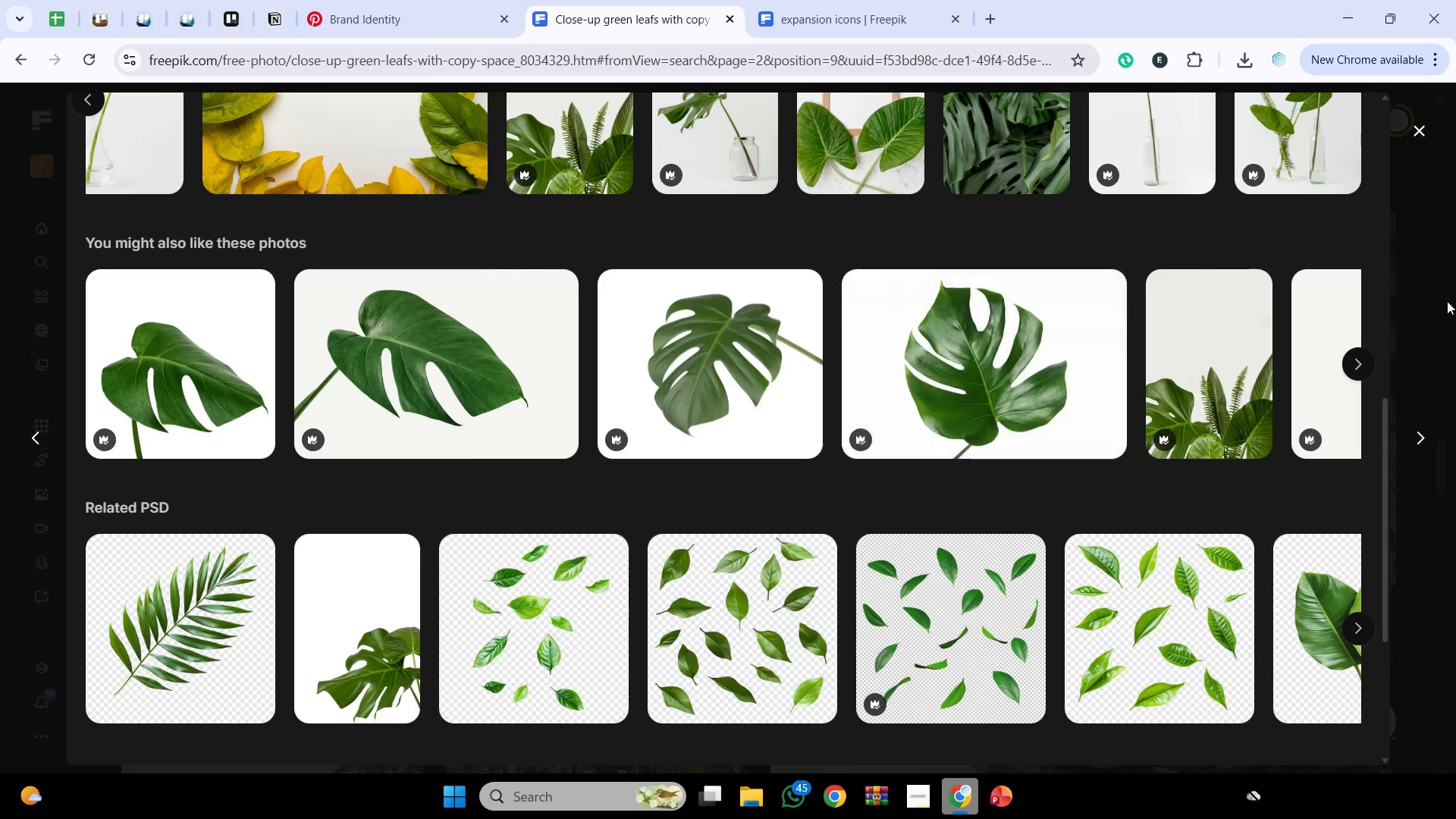 
left_click([1455, 291])
 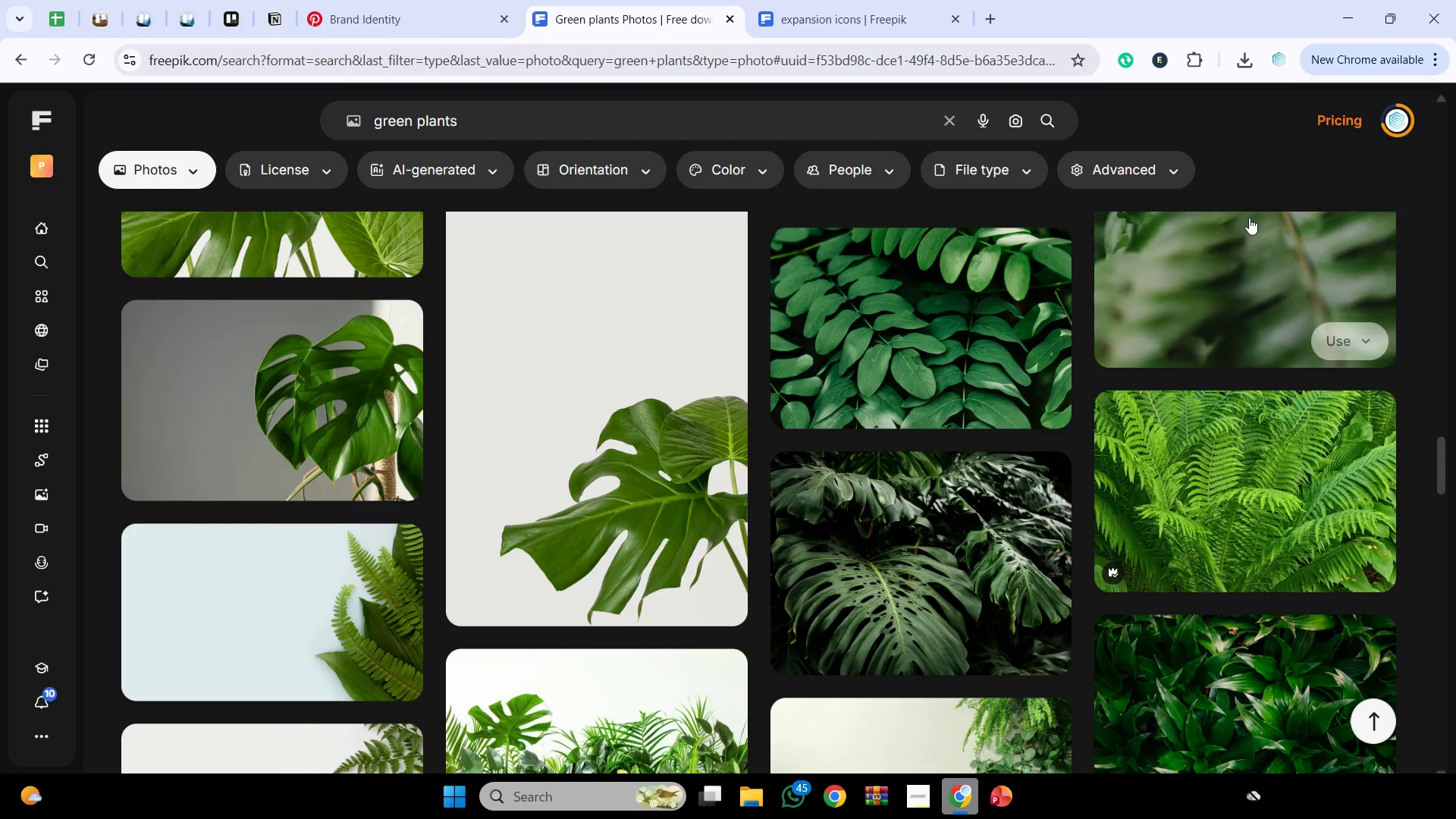 
left_click([708, 181])
 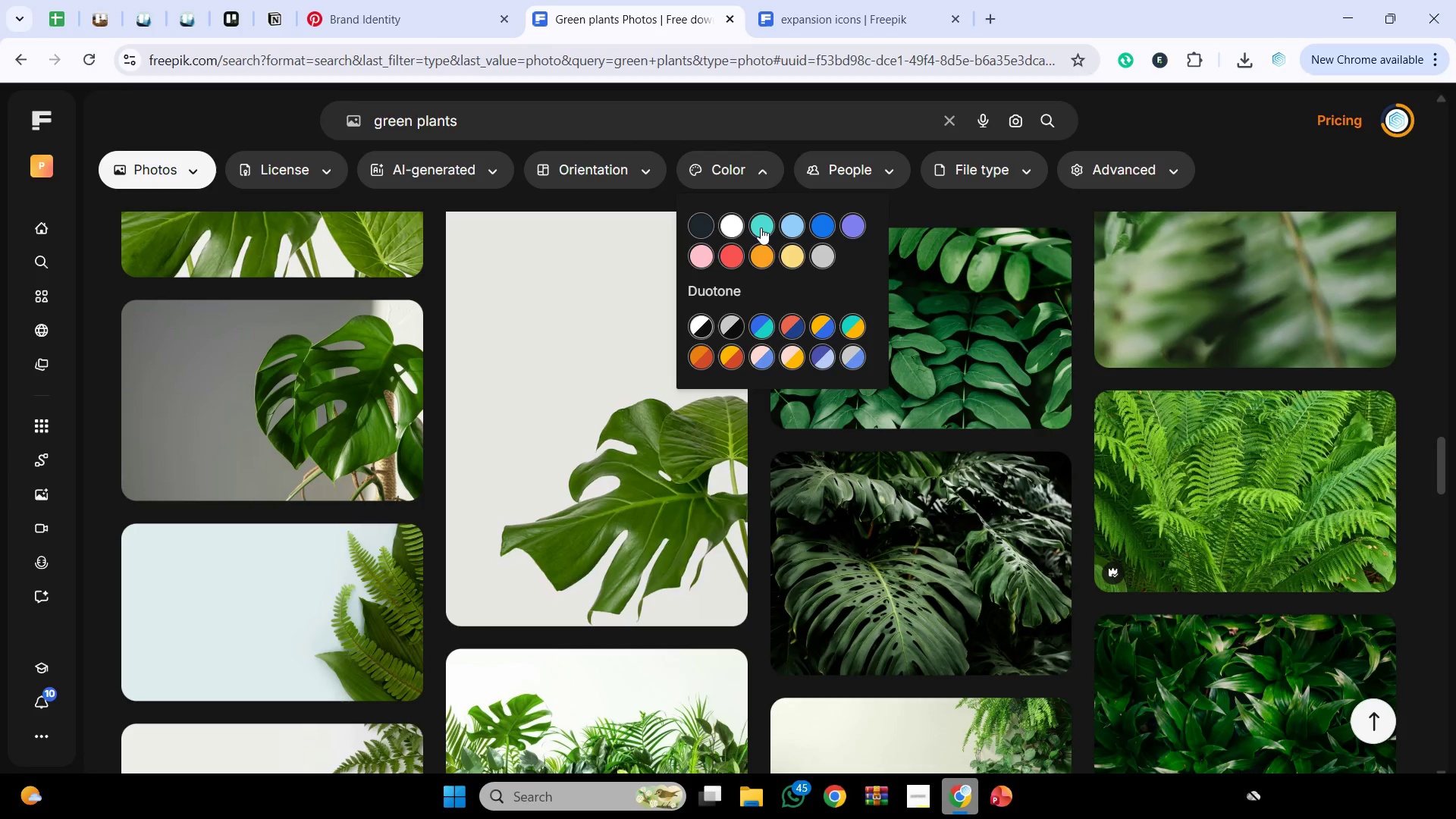 
left_click([763, 228])
 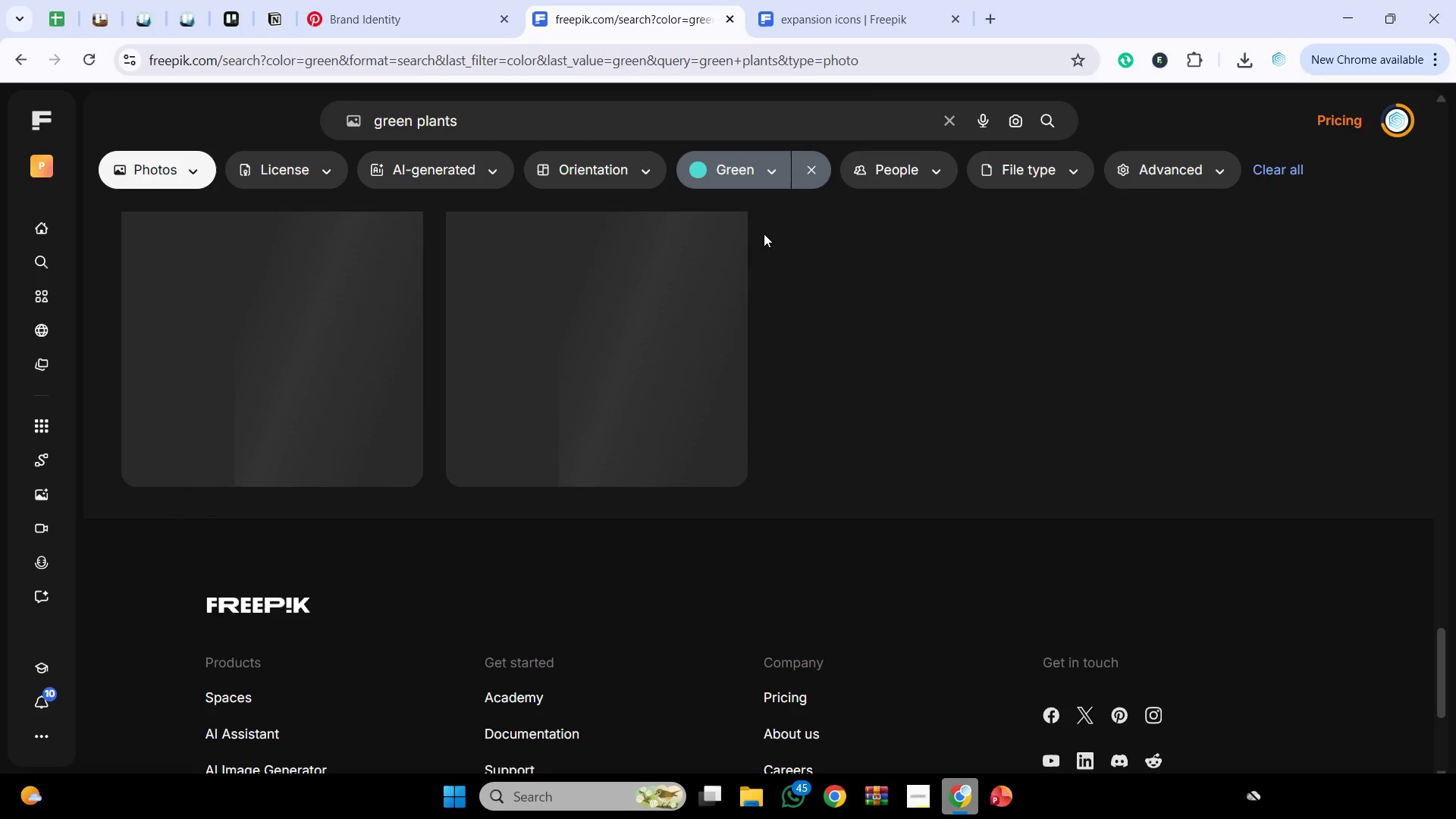 
mouse_move([785, 259])
 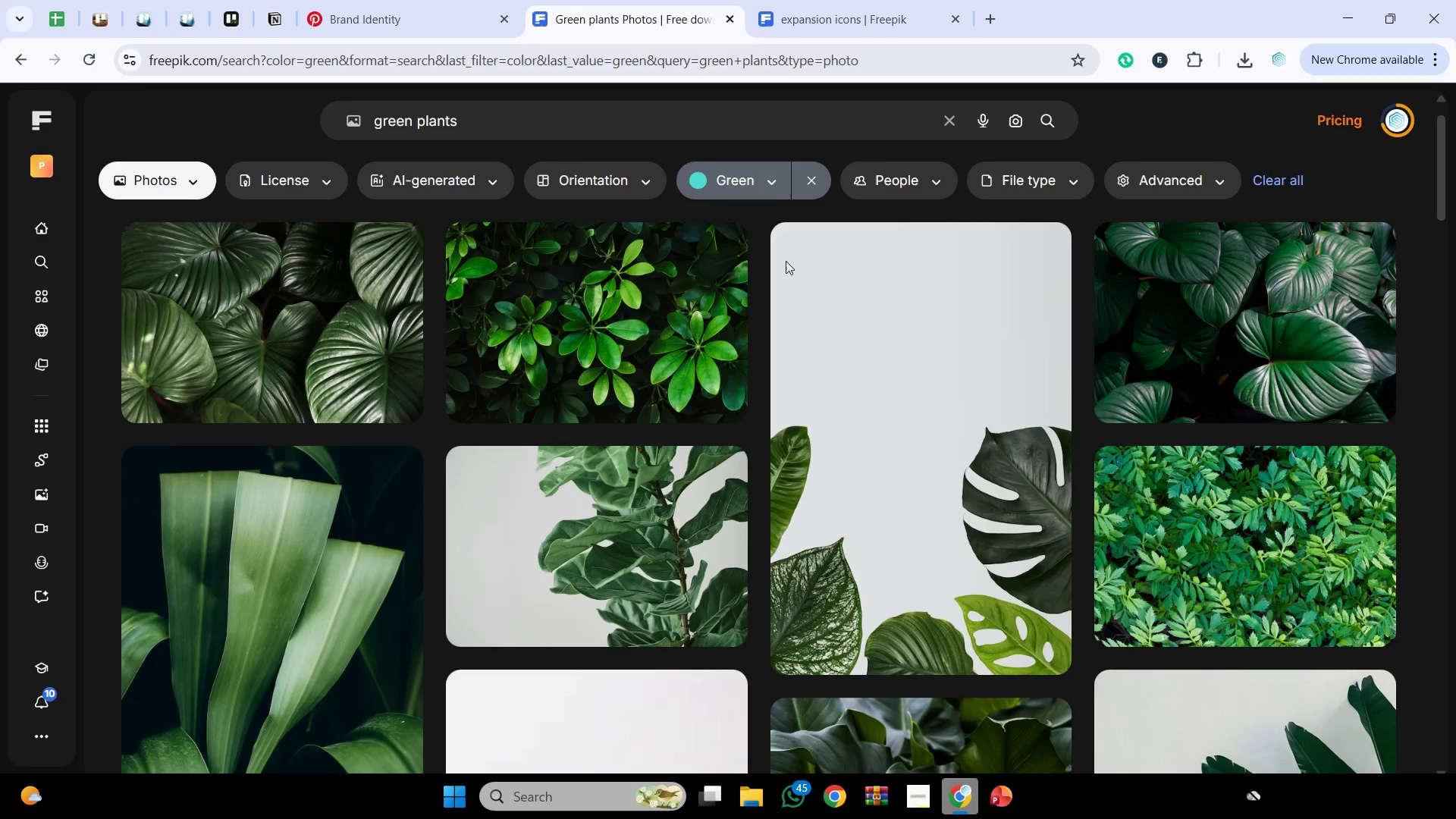 
scroll: coordinate [1195, 287], scroll_direction: down, amount: 5.0
 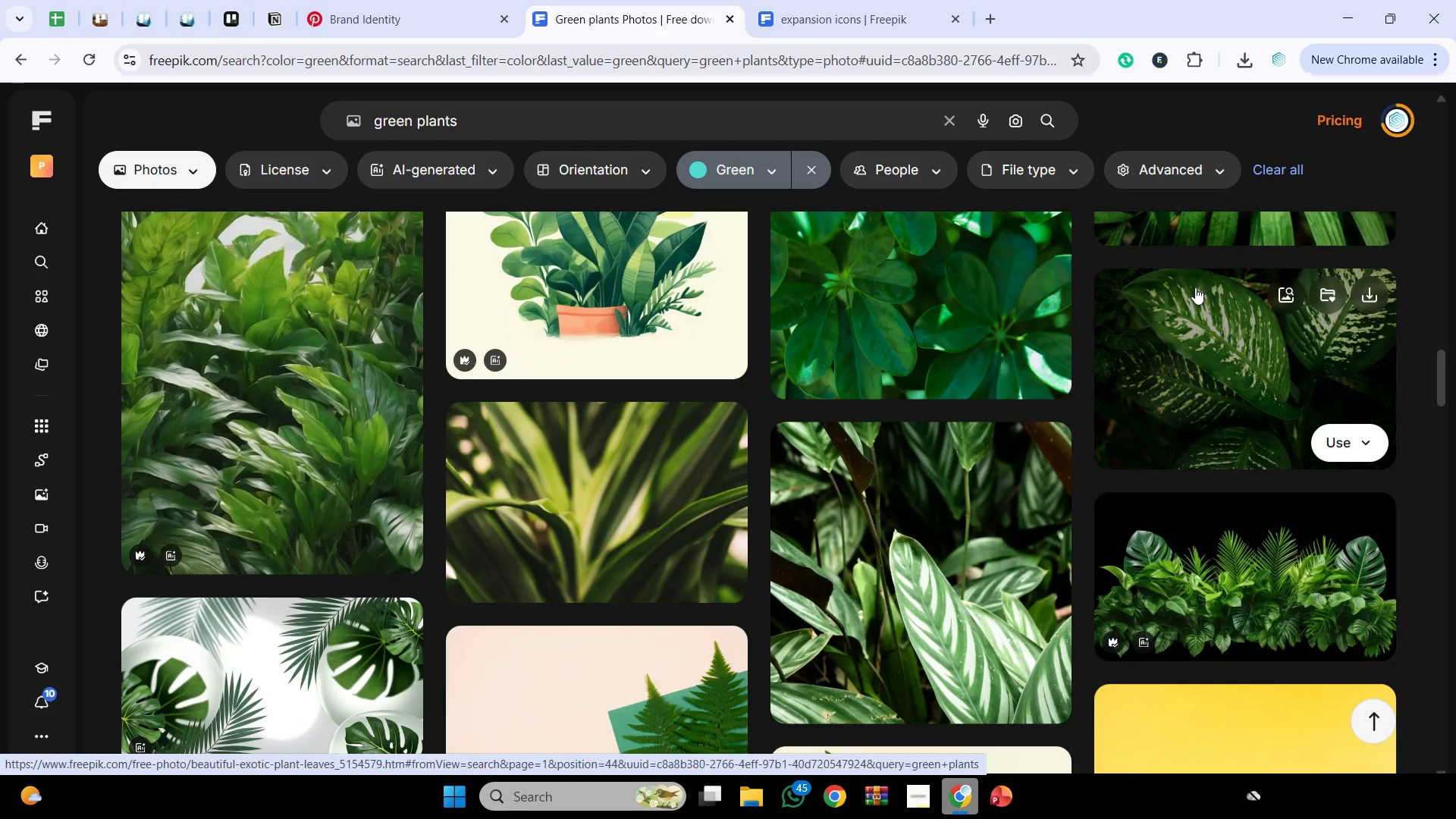 
scroll: coordinate [1195, 287], scroll_direction: up, amount: 2.0
 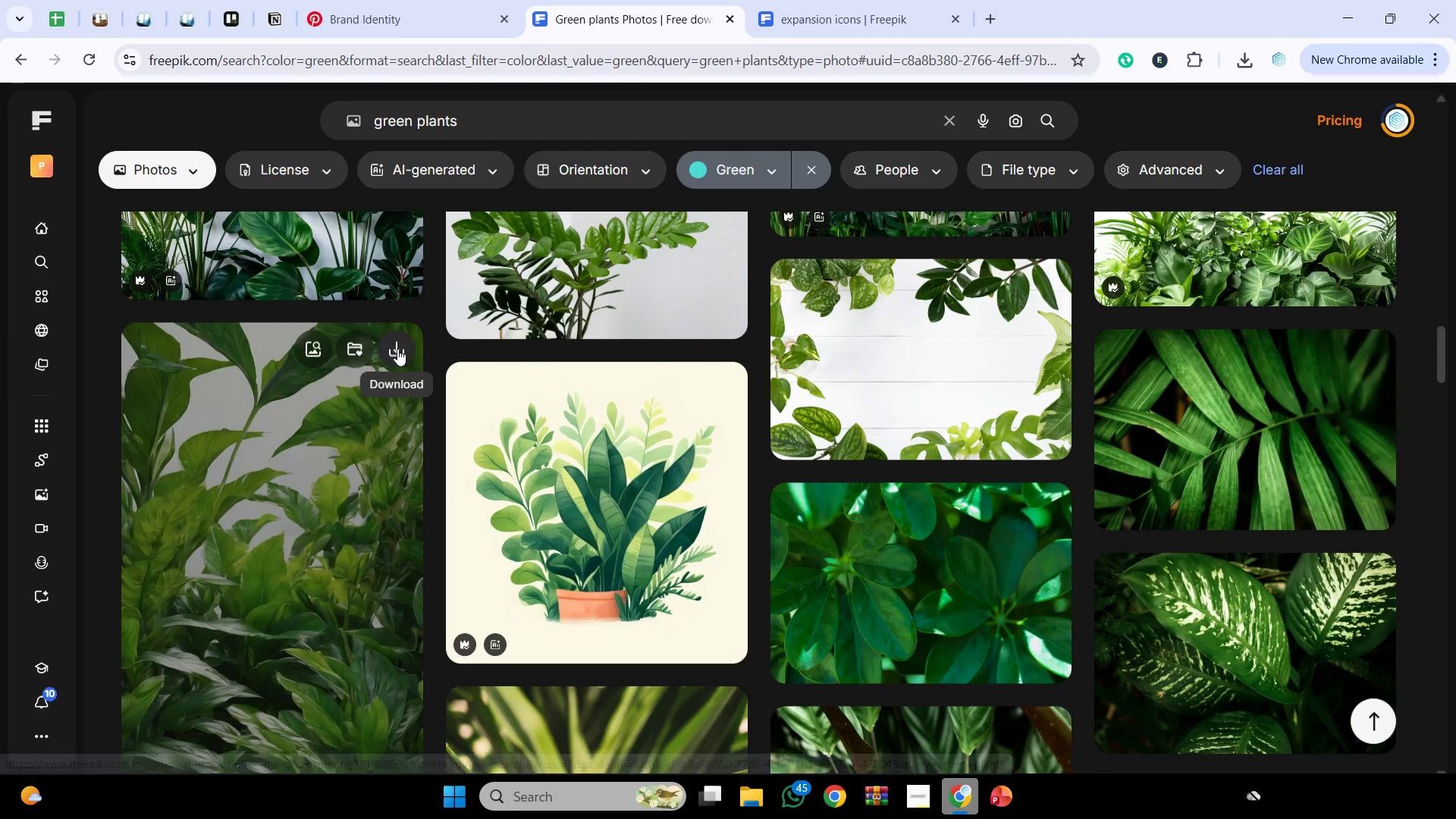 
double_click([299, 431])
 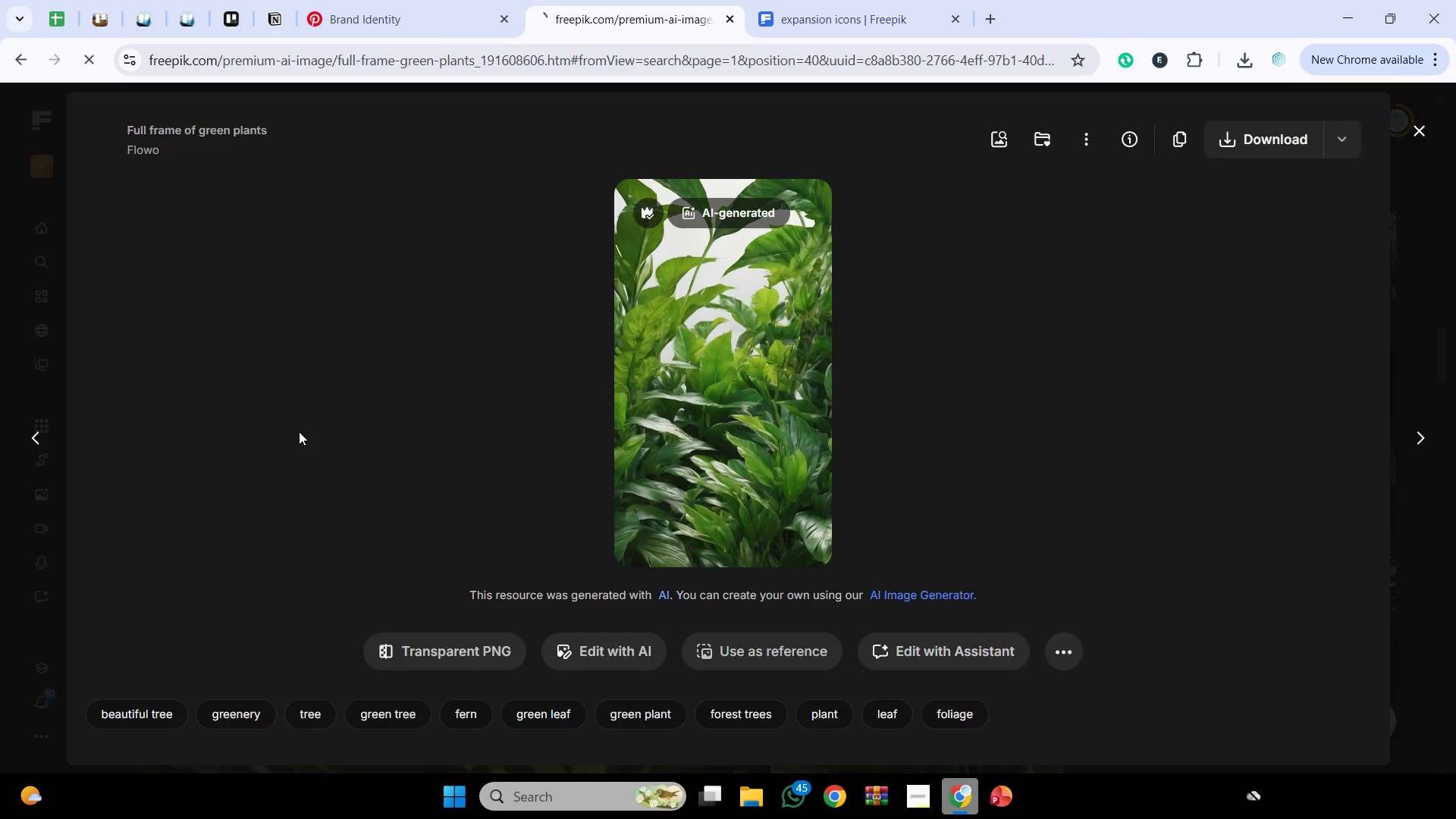 
scroll: coordinate [610, 402], scroll_direction: down, amount: 6.0
 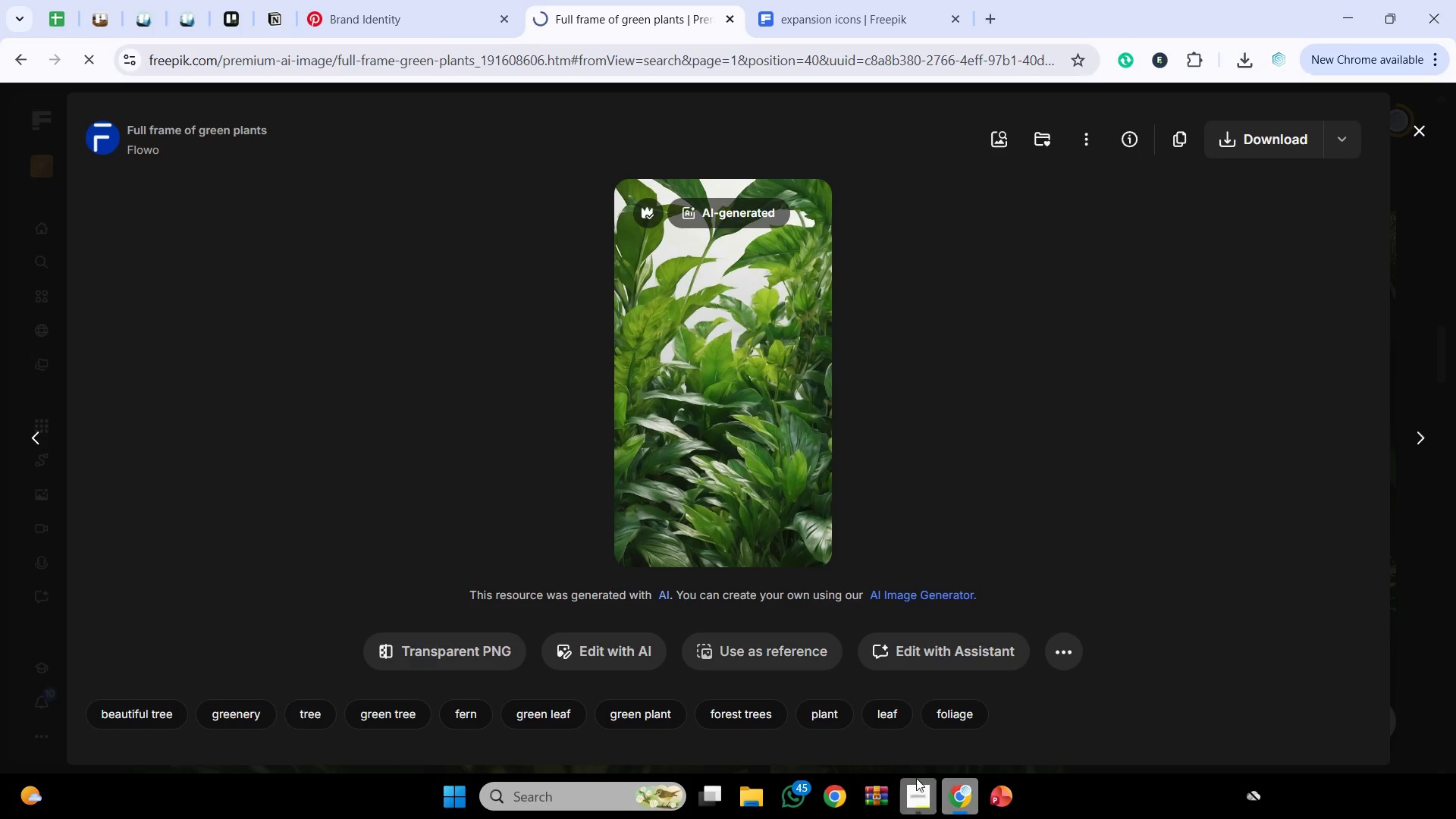 
left_click([913, 788])